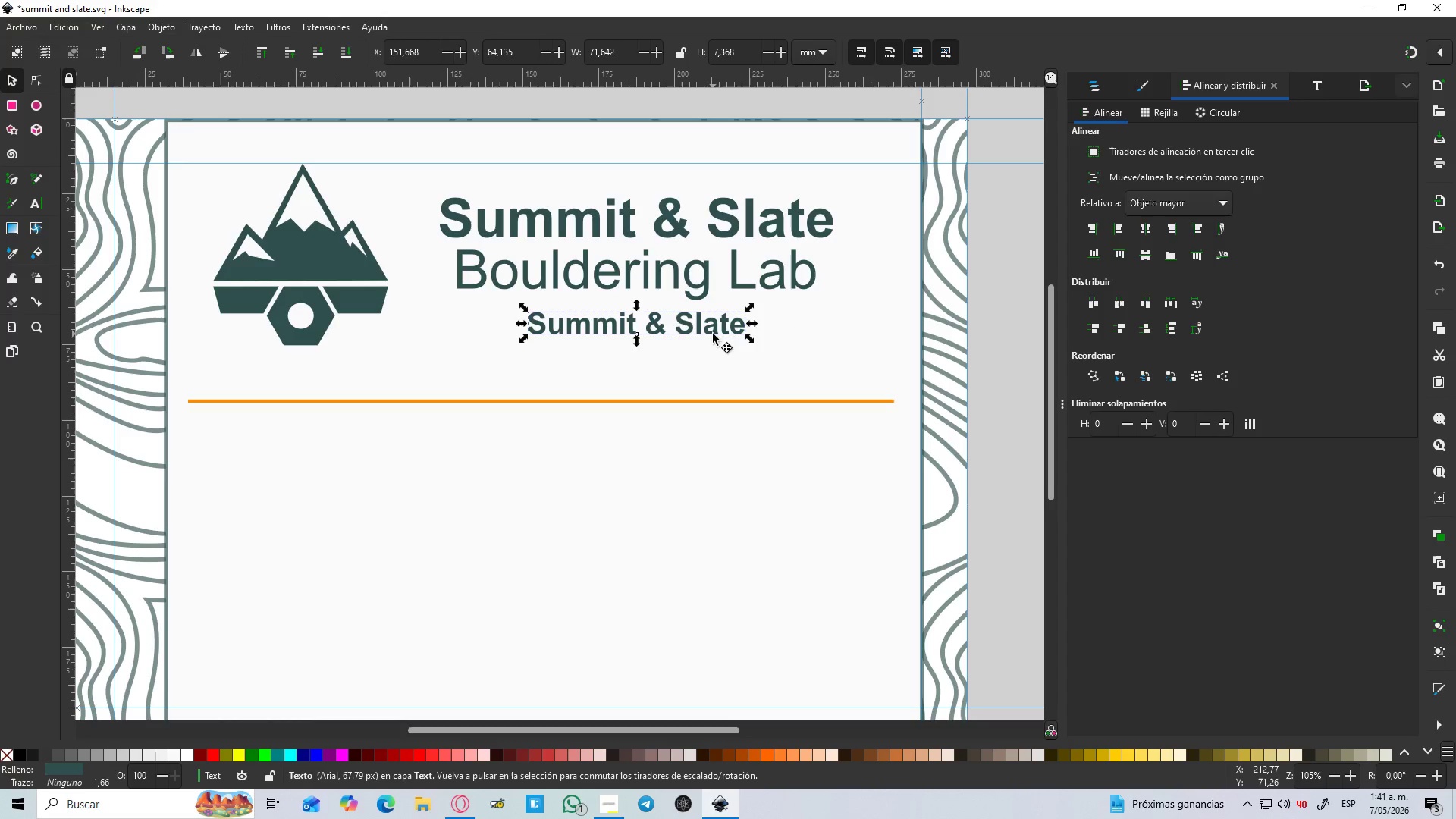 
double_click([713, 334])
 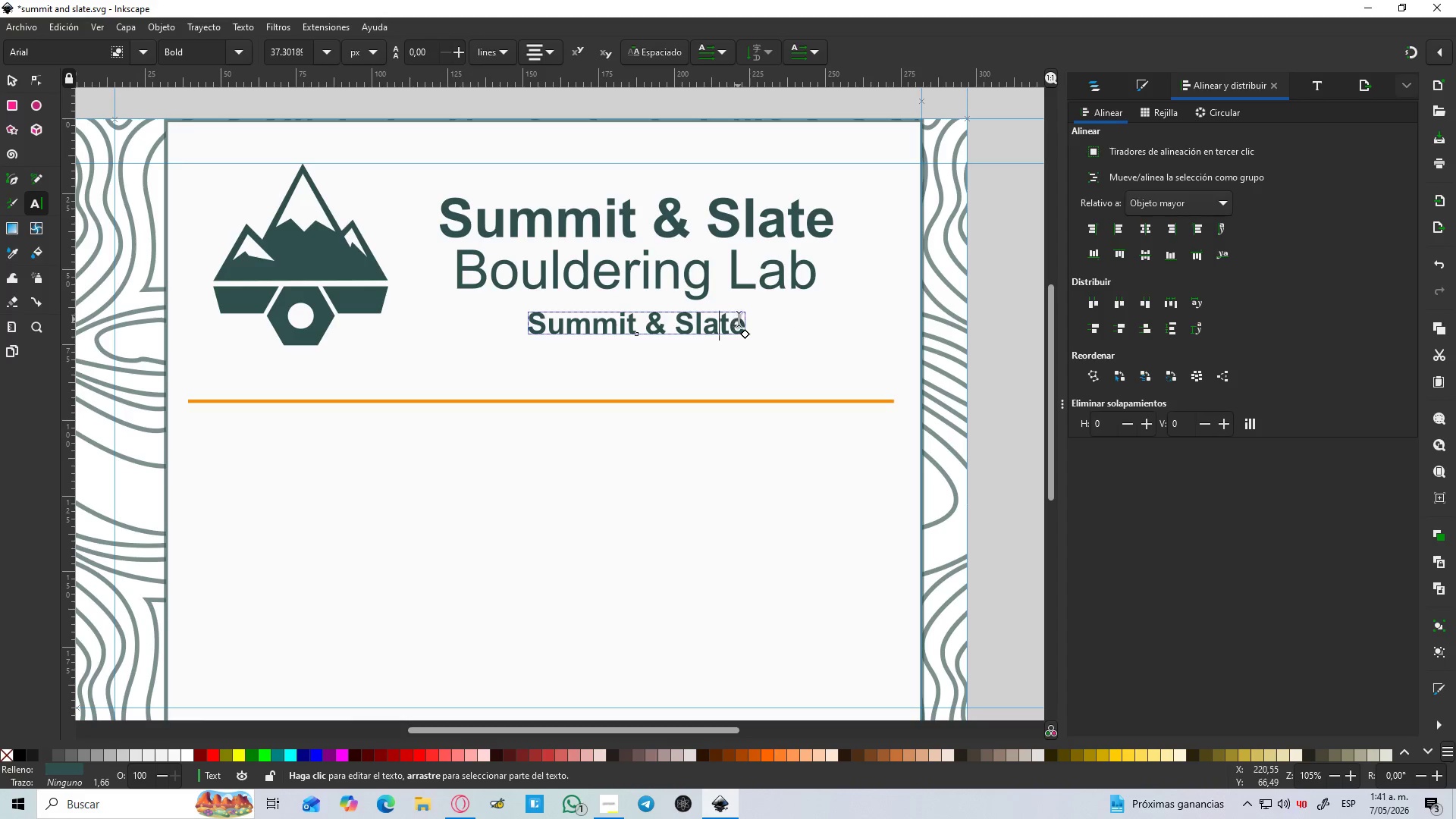 
left_click_drag(start_coordinate=[745, 321], to_coordinate=[536, 326])
 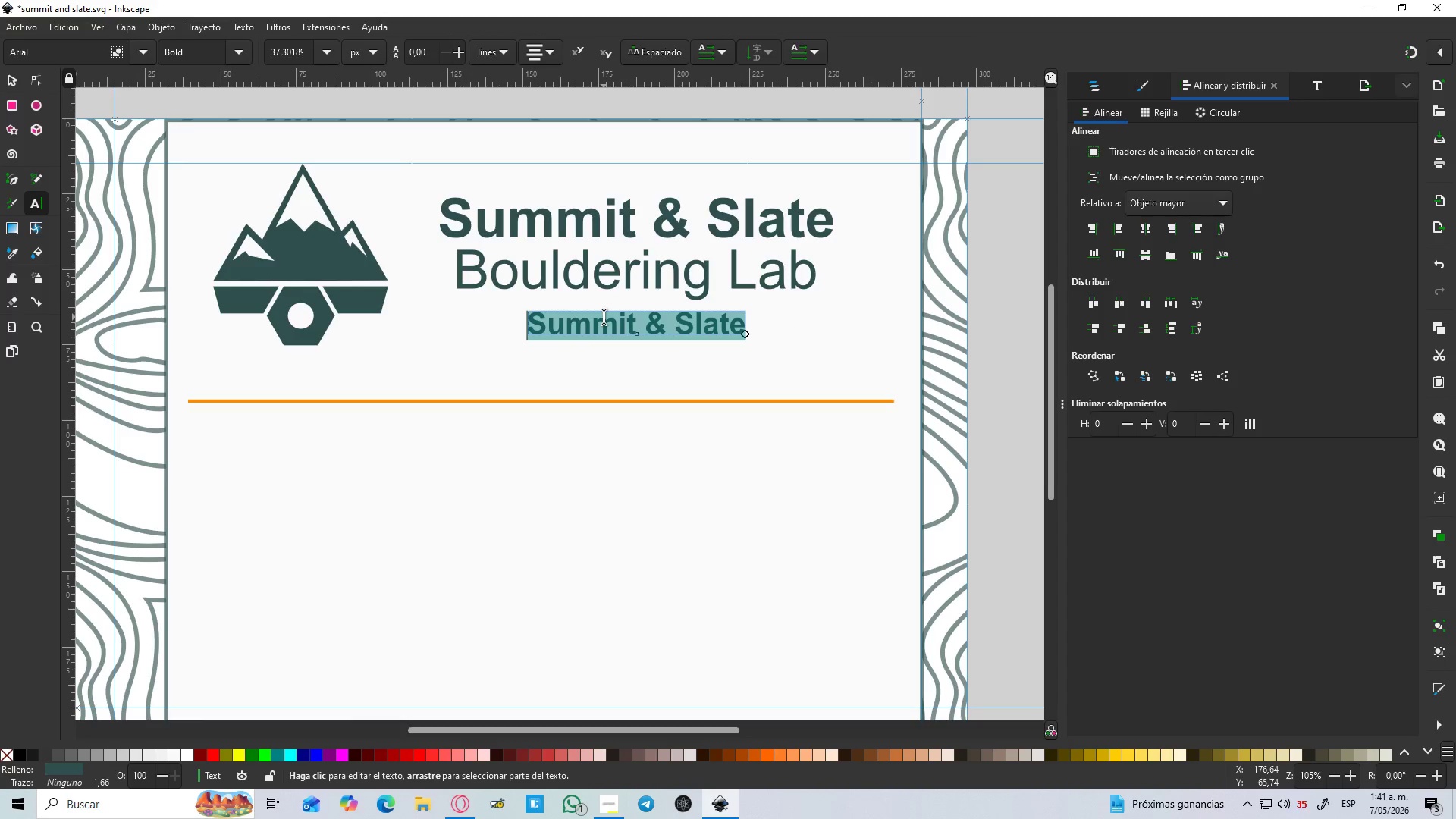 
key(Backspace)
type(te)
key(Backspace)
key(Backspace)
type(Tec)
key(Backspace)
key(Backspace)
type(C)
key(Backspace)
type(ECHNICAL-MINIMALIST TRAINING)
 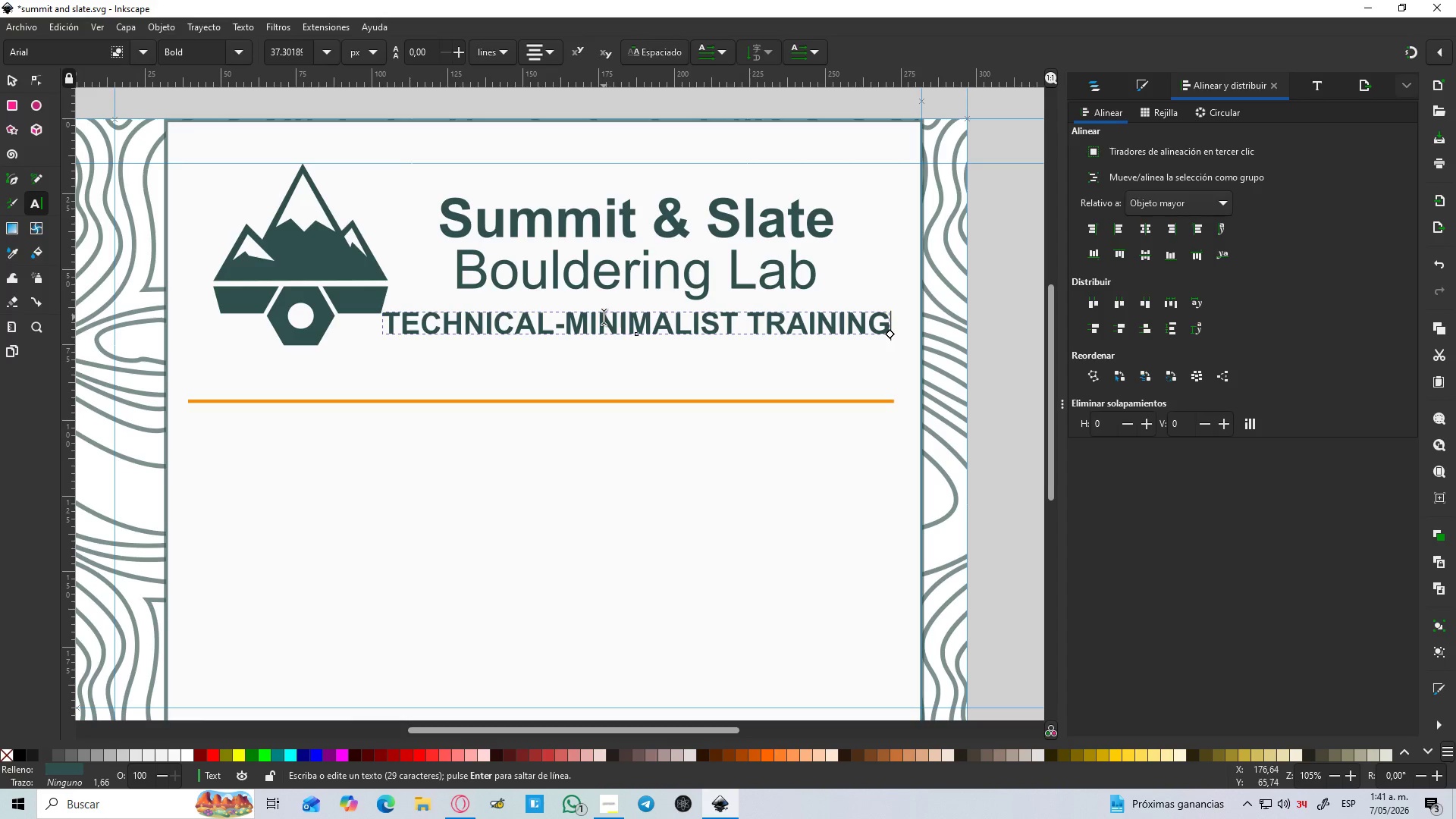 
left_click([9, 80])
 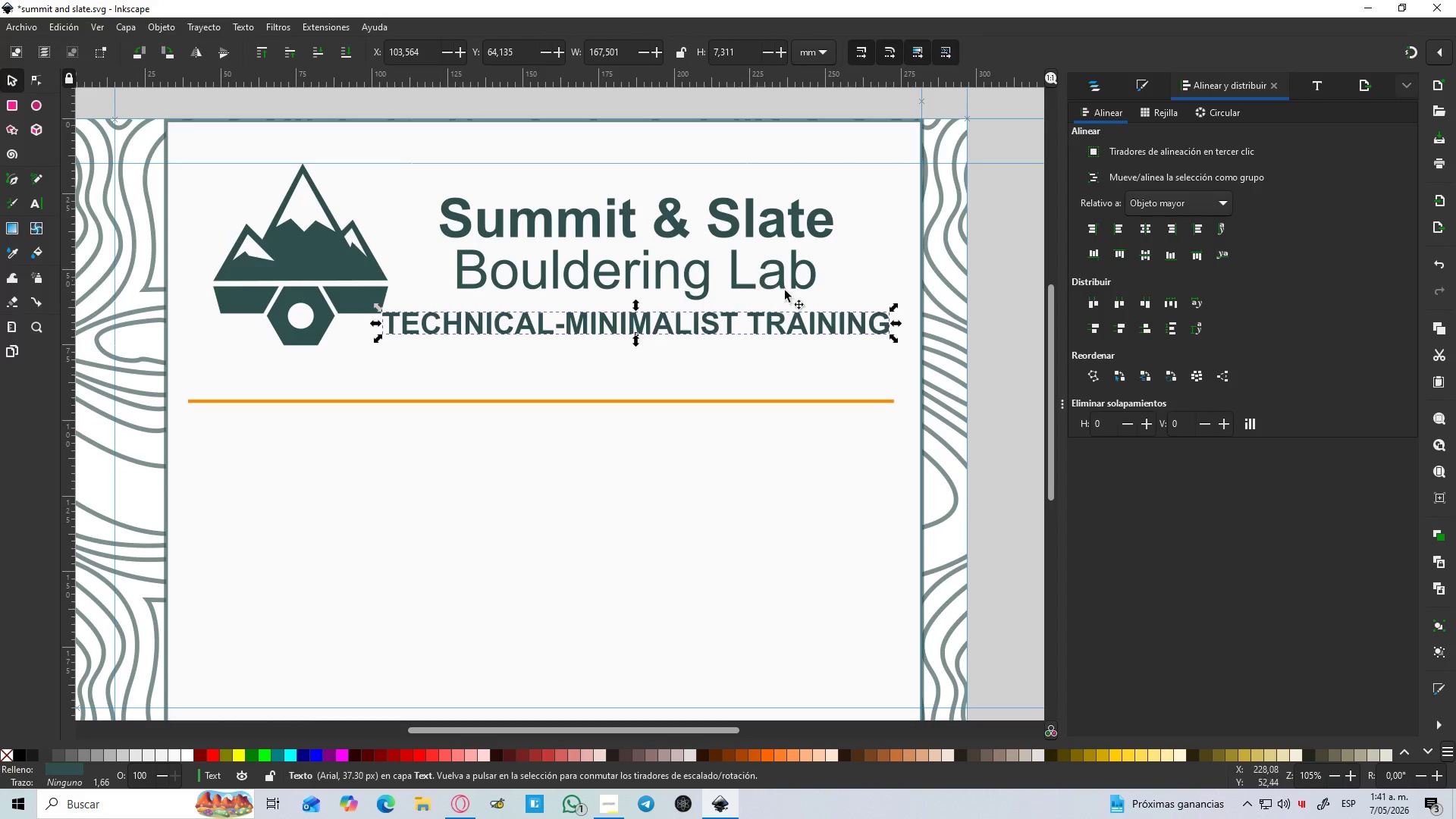 
hold_key(key=ControlLeft, duration=5.17)
left_click_drag(start_coordinate=[896, 338], to_coordinate=[871, 335])
 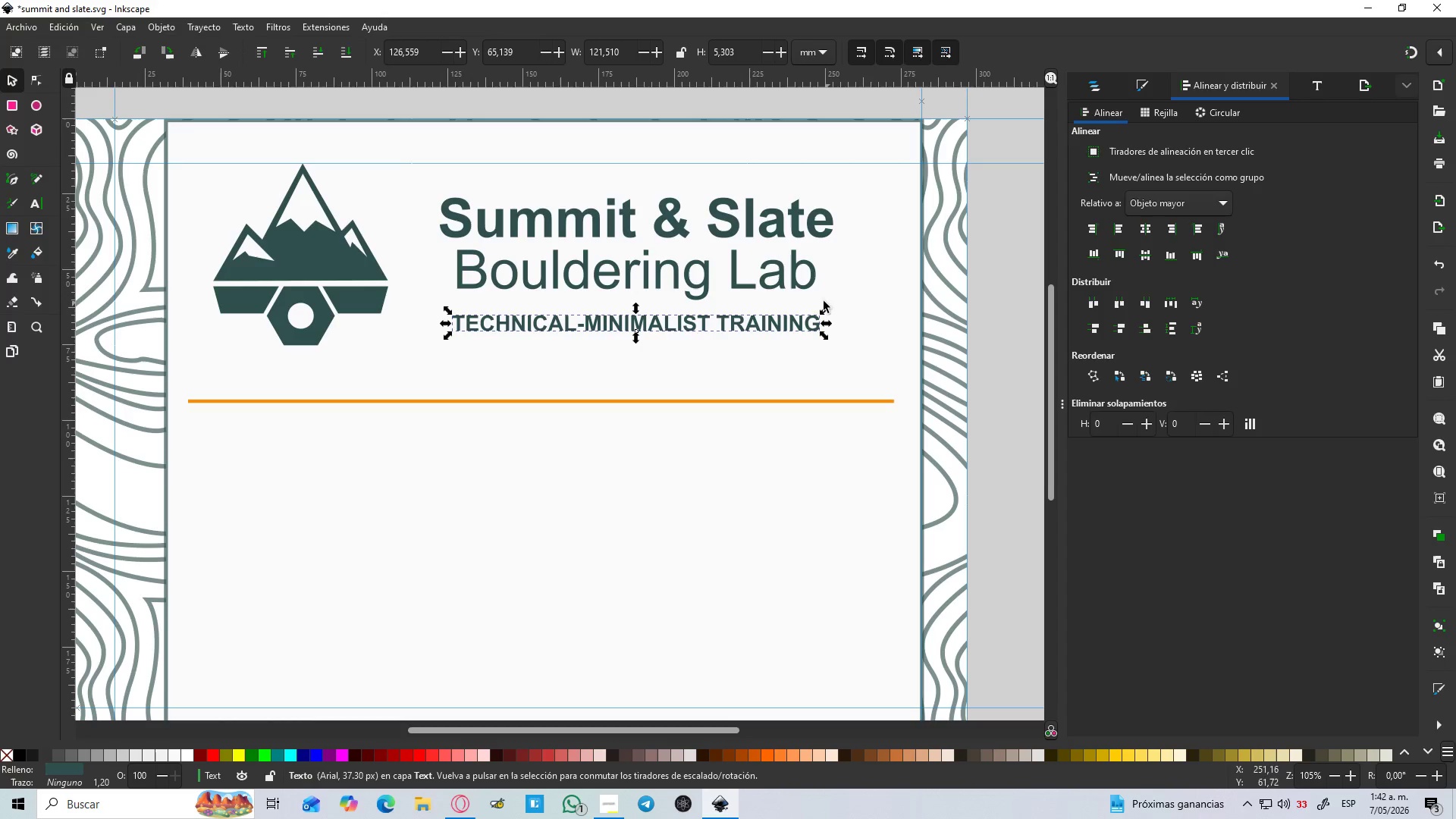 
hold_key(key=ShiftLeft, duration=1.5)
 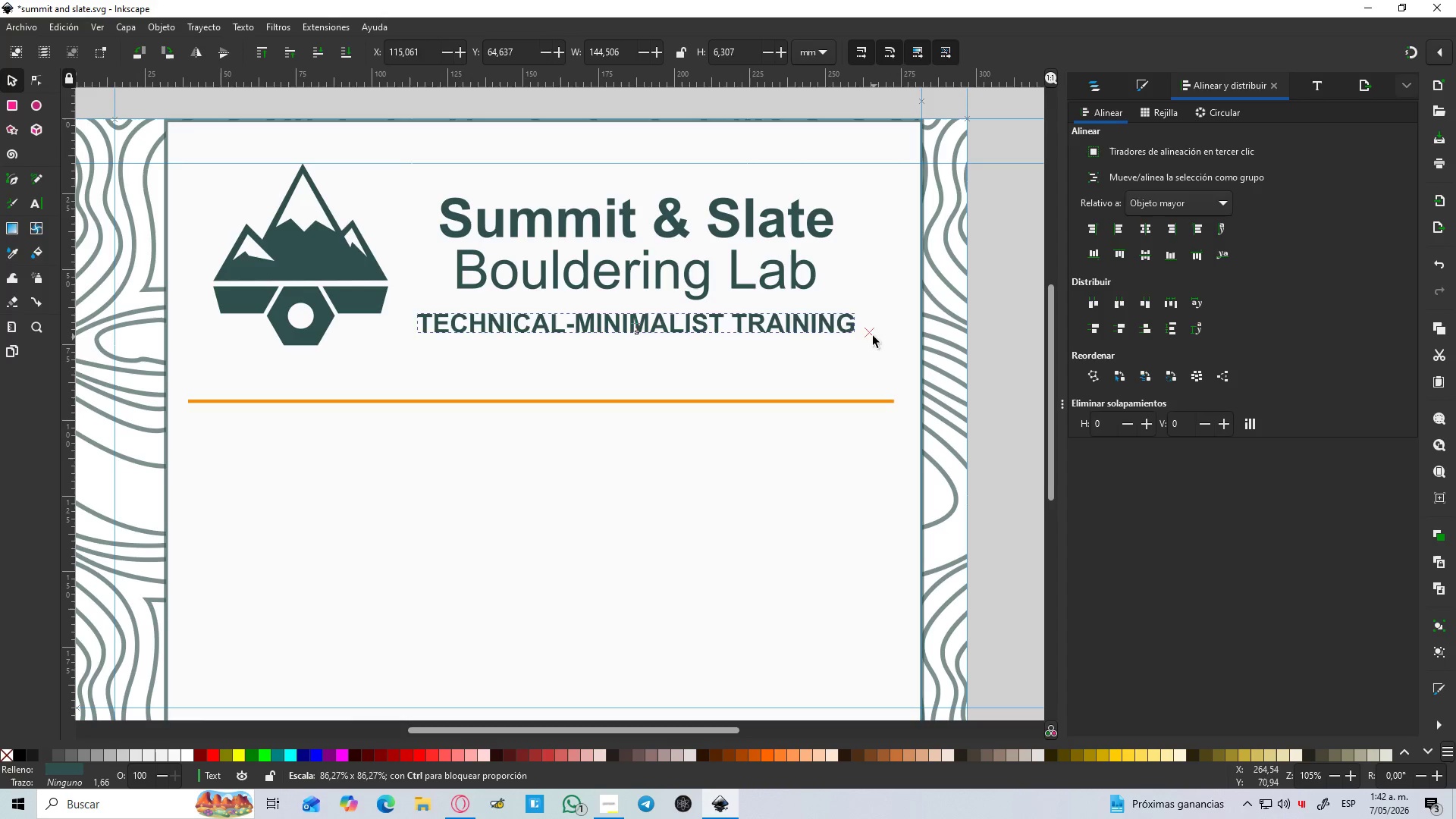 
hold_key(key=ShiftLeft, duration=1.52)
 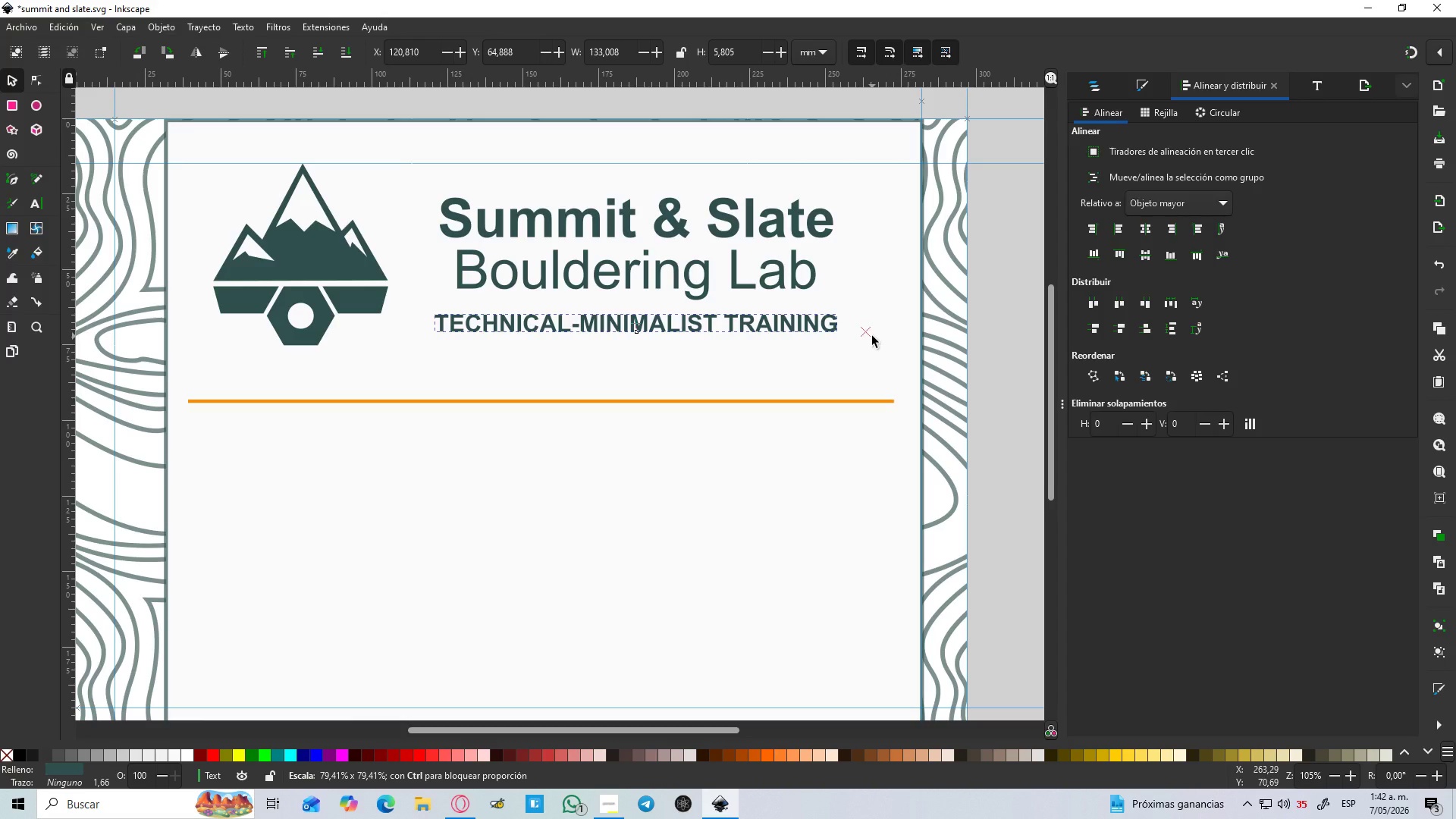 
hold_key(key=ShiftLeft, duration=1.34)
 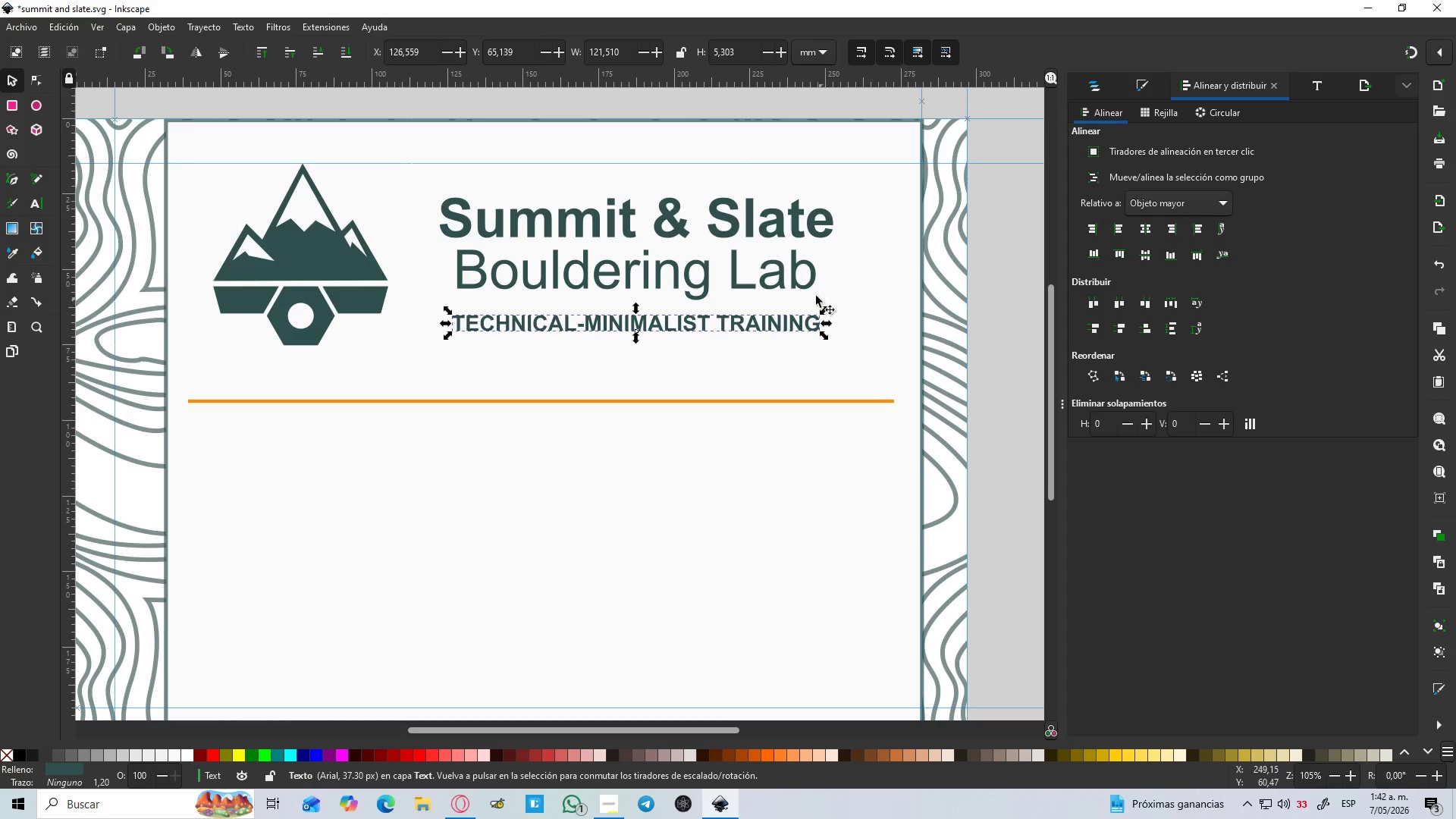 
left_click([808, 289])
 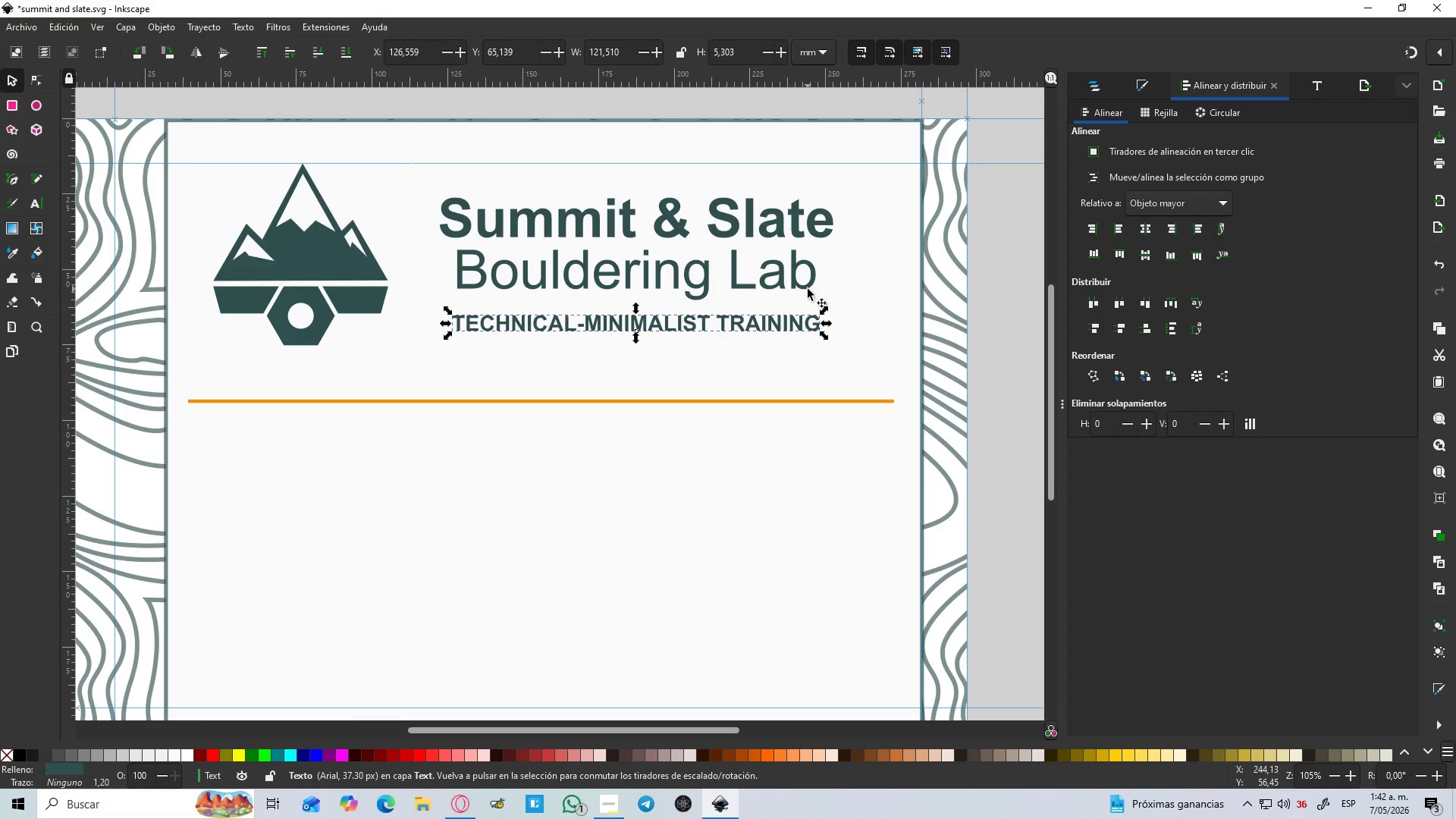 
hold_key(key=ControlLeft, duration=3.78)
 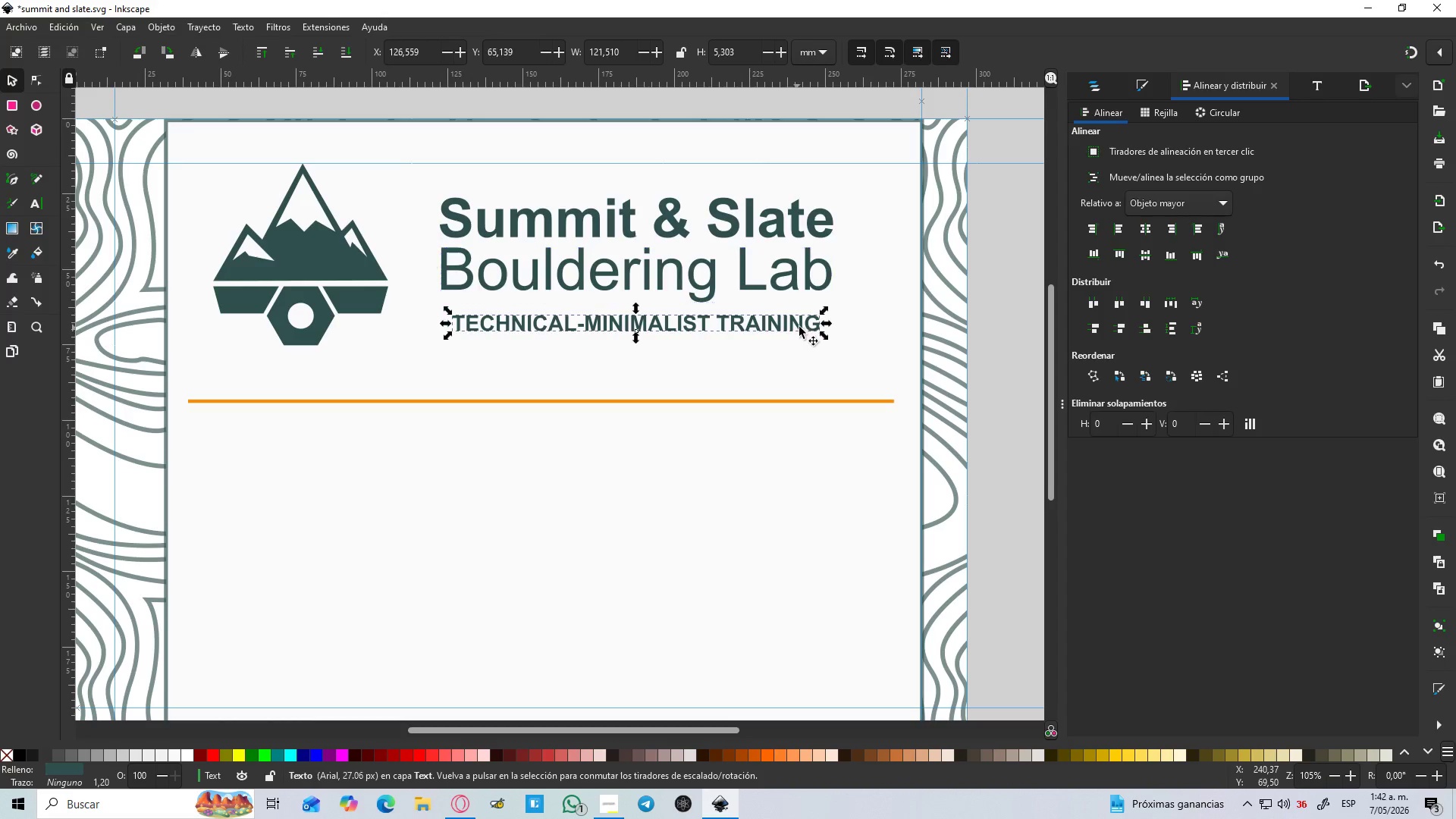 
hold_key(key=ShiftLeft, duration=1.5)
 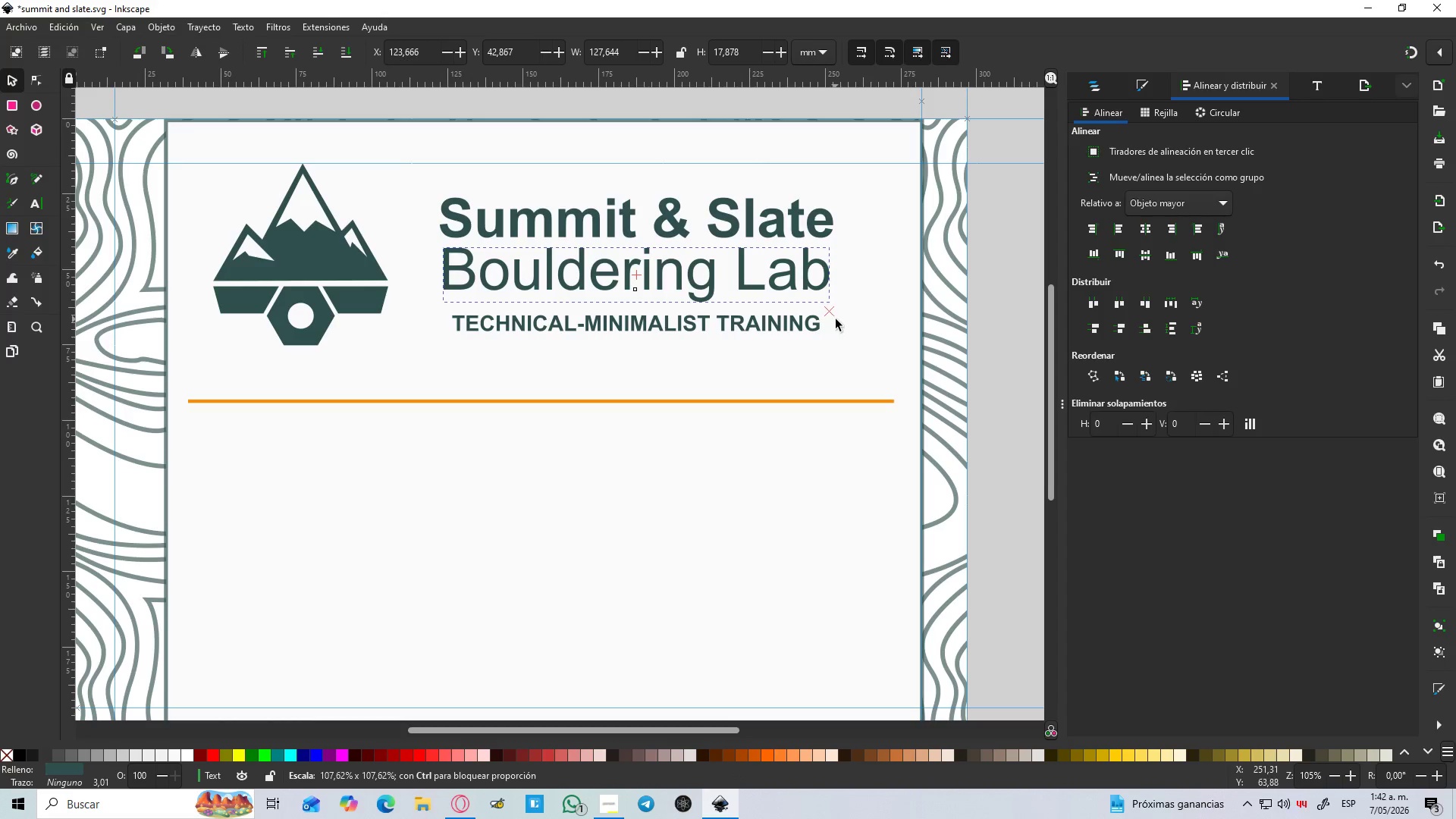 
hold_key(key=ShiftLeft, duration=1.5)
 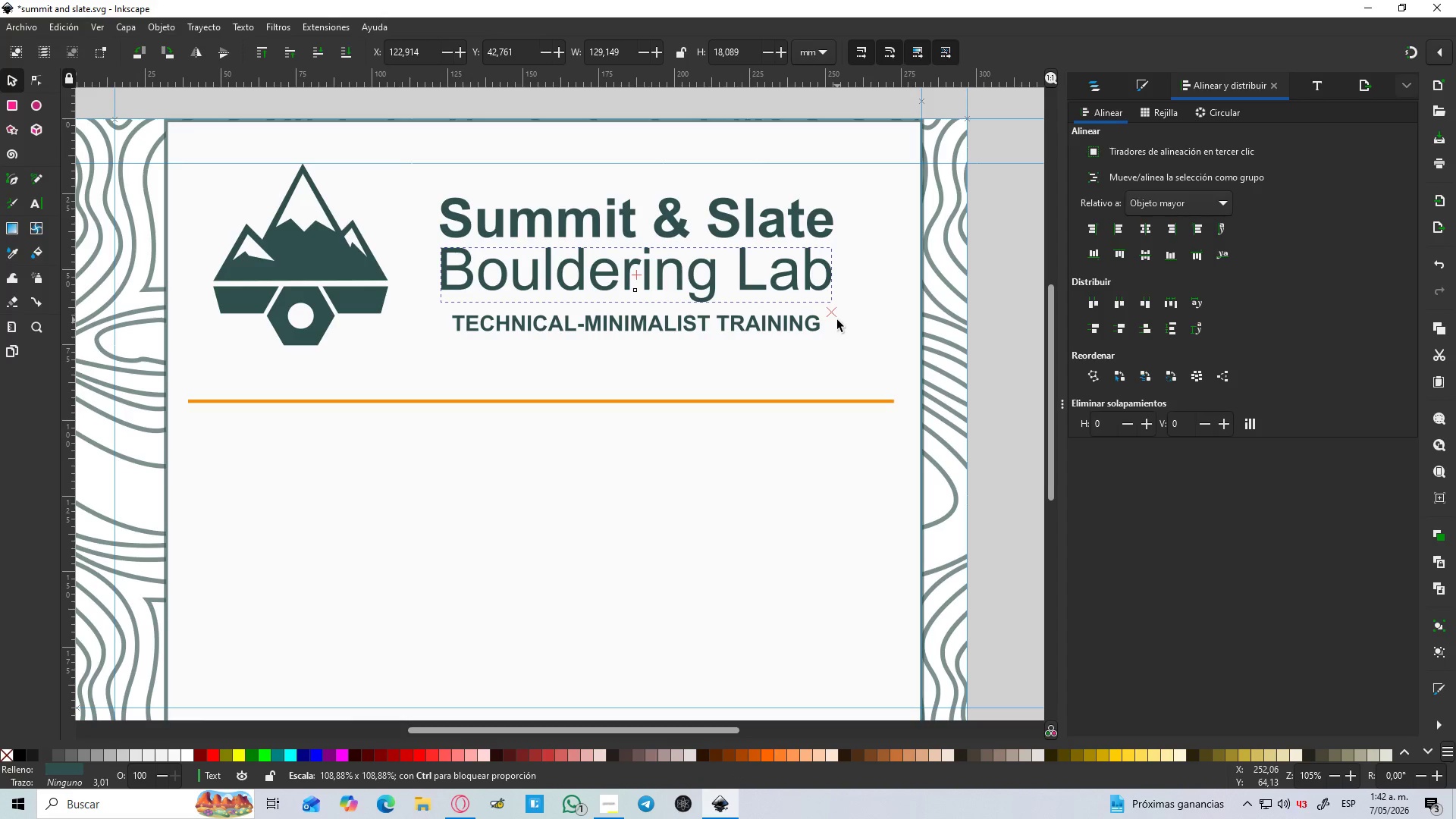 
key(Control+Shift+ShiftLeft)
 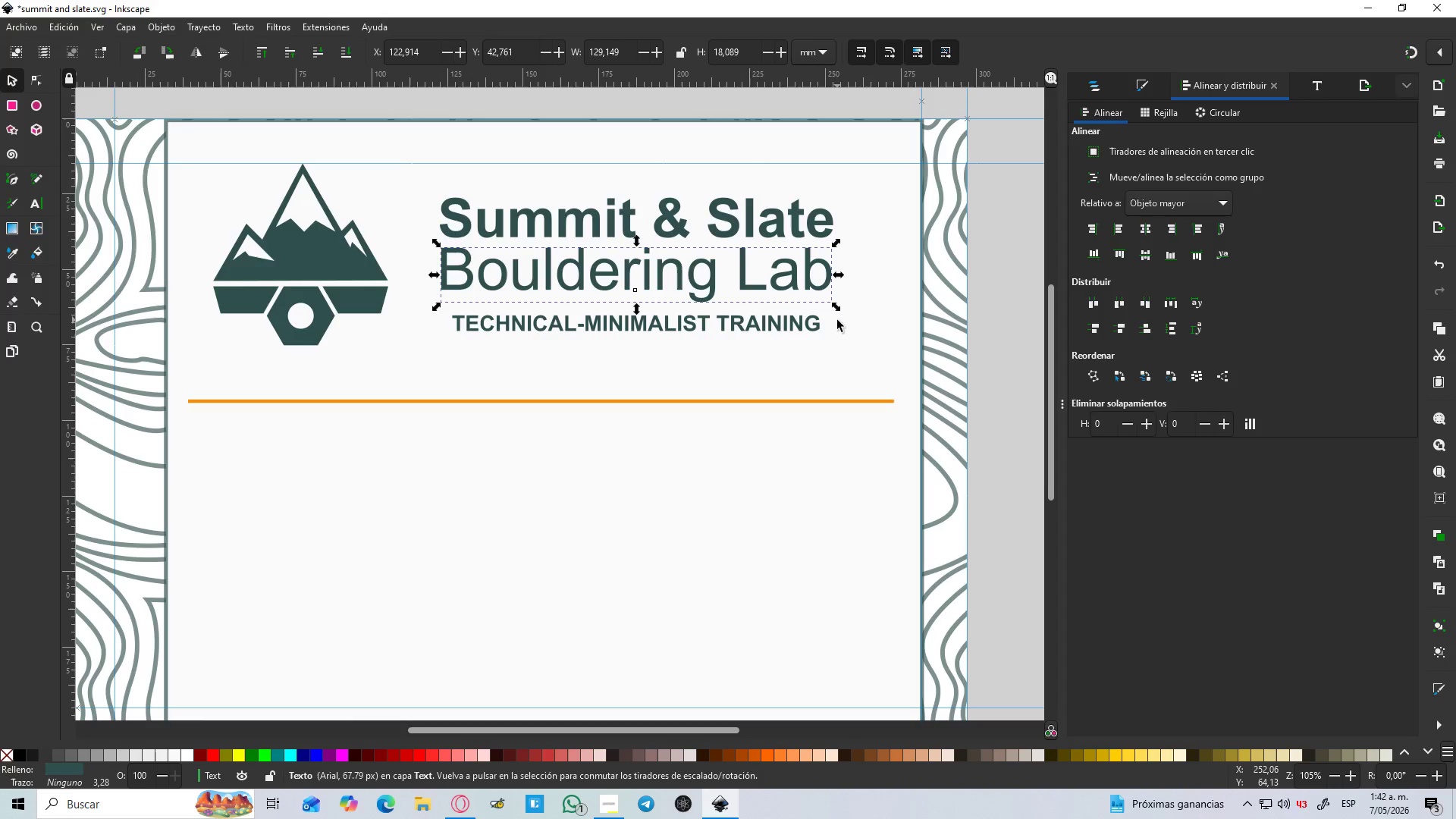 
key(Control+Shift+ShiftLeft)
 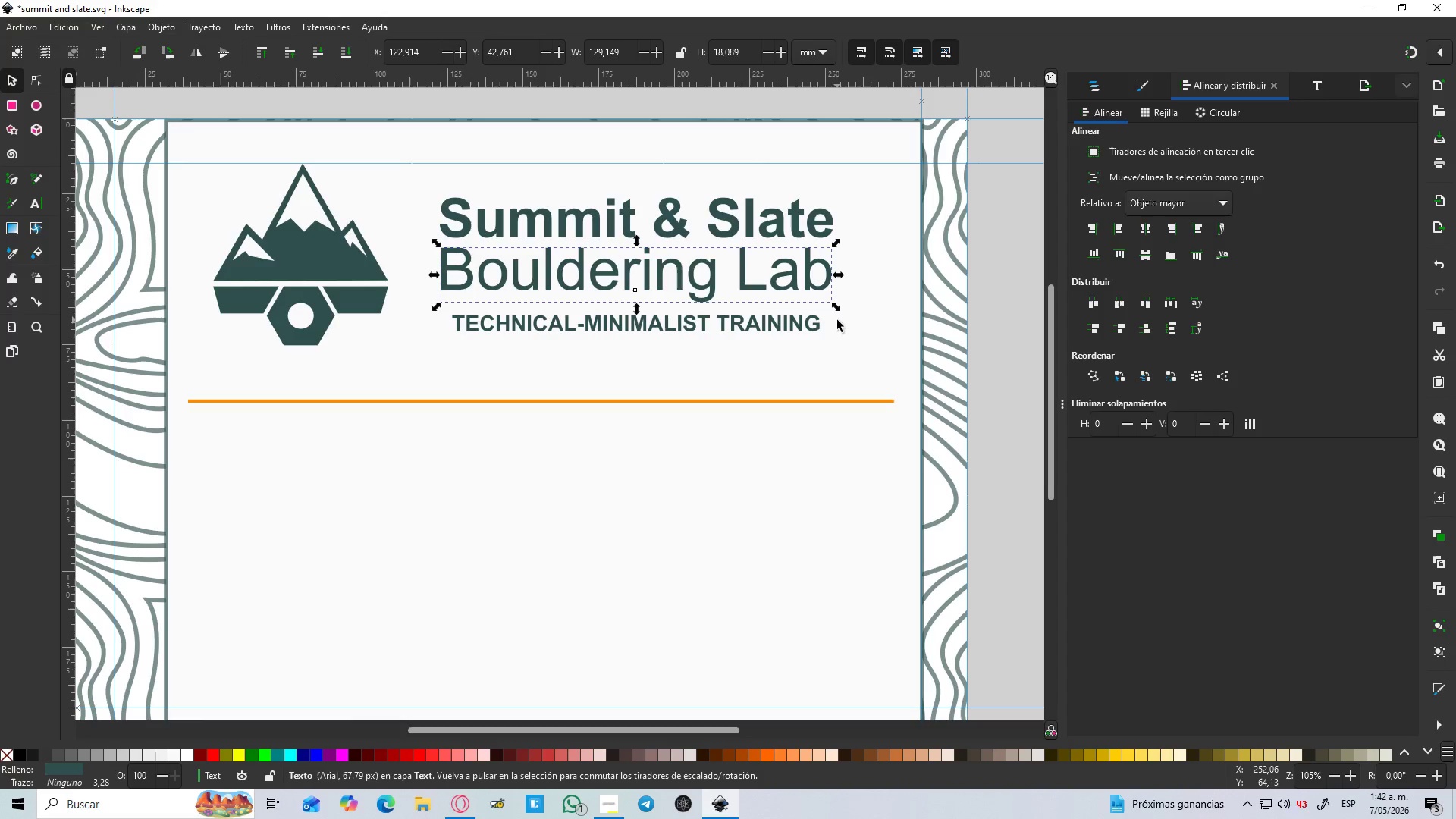 
key(Control+Shift+ShiftLeft)
 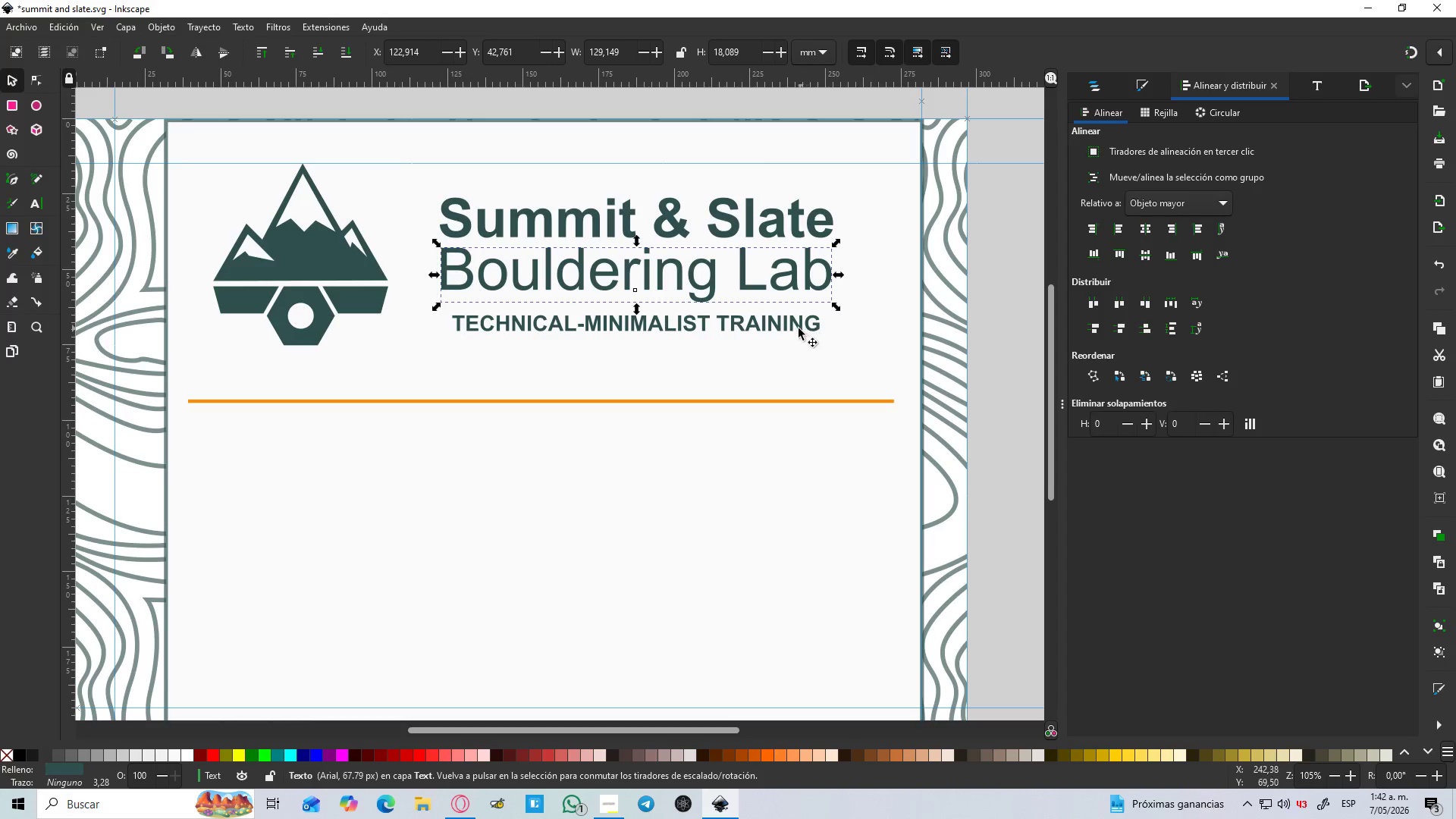 
left_click([796, 328])
 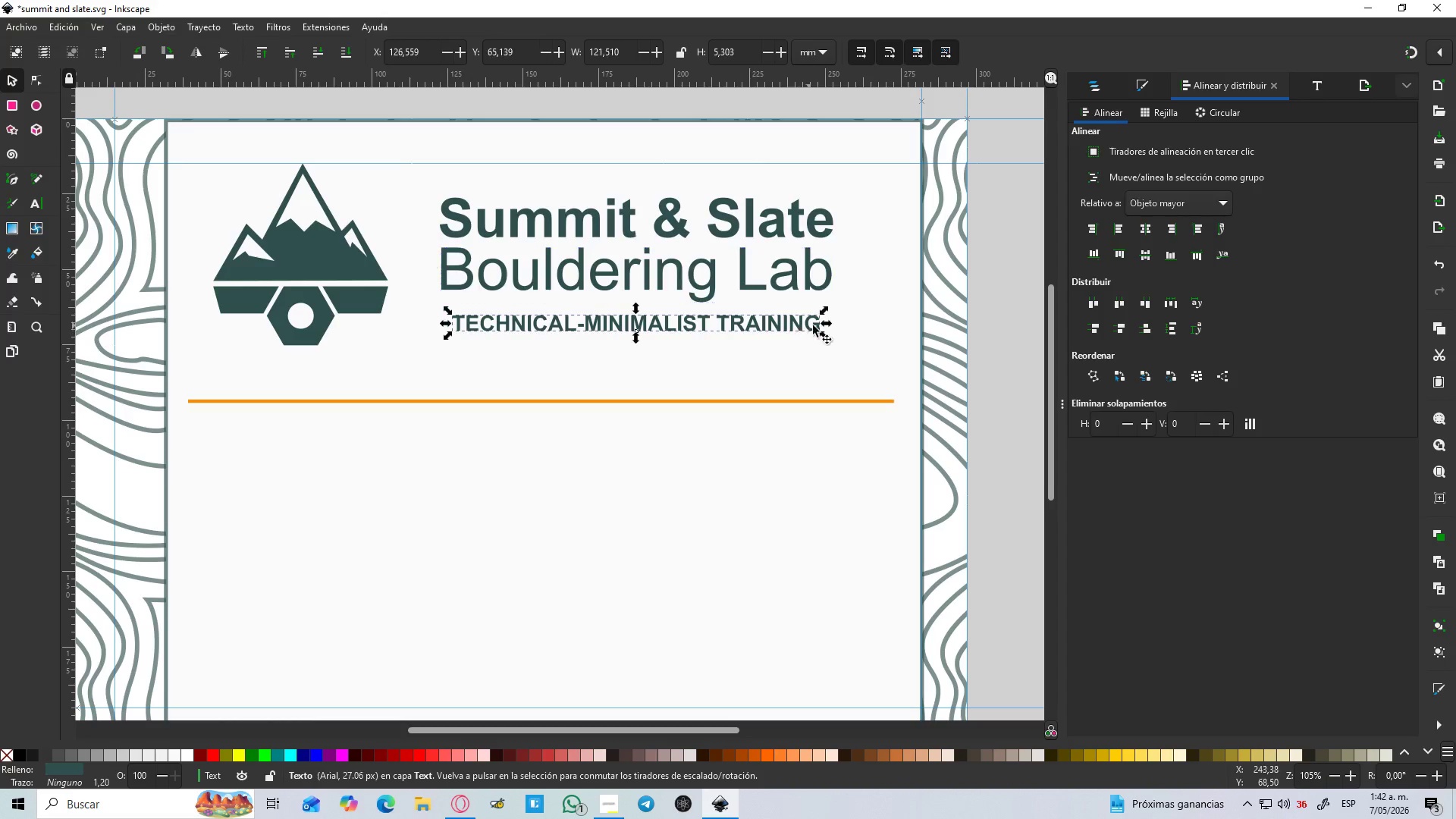 
hold_key(key=ControlLeft, duration=2.69)
hold_key(key=ShiftLeft, duration=1.53)
left_click_drag(start_coordinate=[827, 337], to_coordinate=[836, 344])
 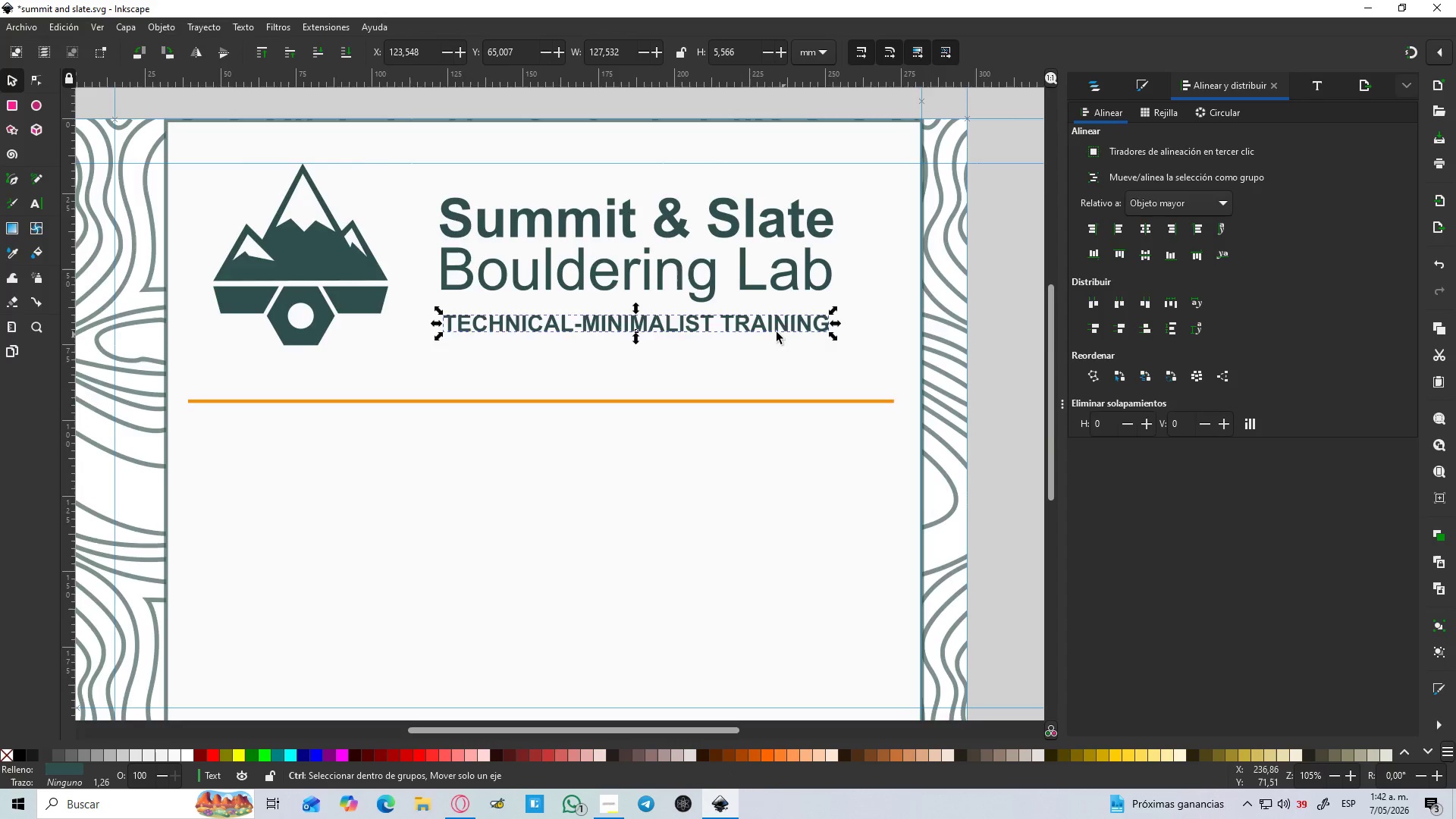 
hold_key(key=ShiftLeft, duration=0.59)
 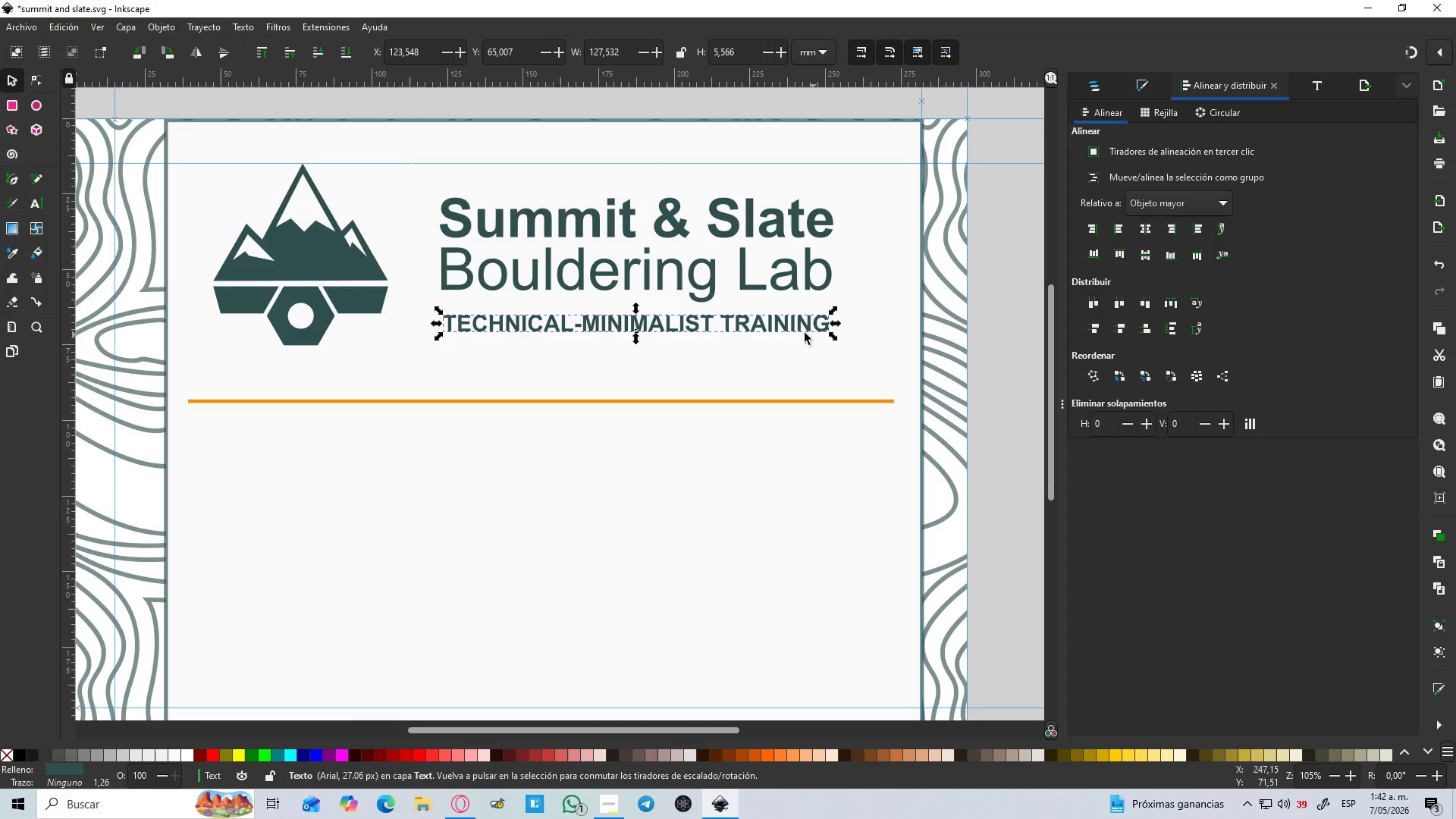 
hold_key(key=ControlLeft, duration=0.44)
scroll: coordinate [774, 331], scroll_direction: up, amount: 2.0
 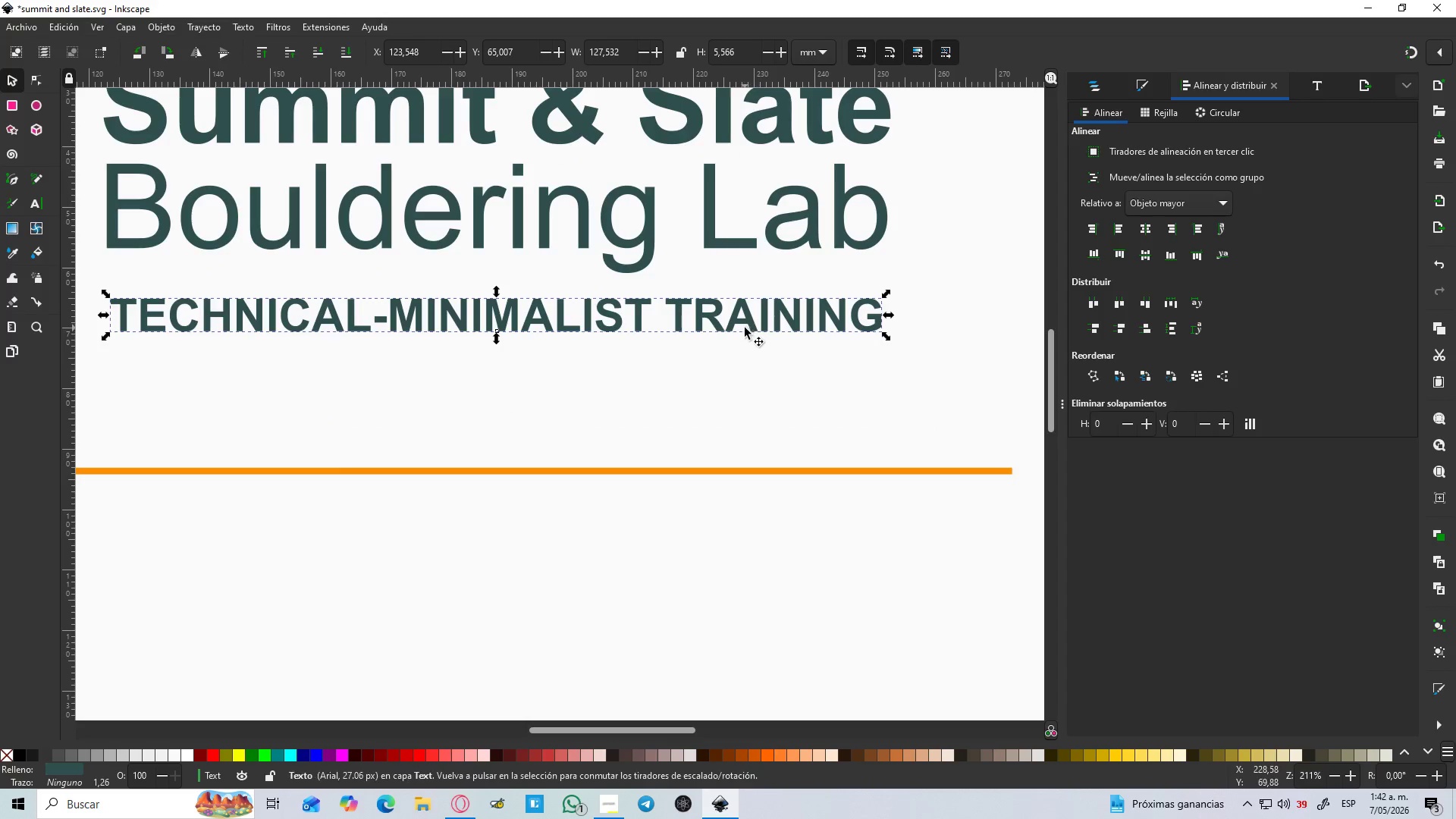 
hold_key(key=ControlLeft, duration=1.5)
 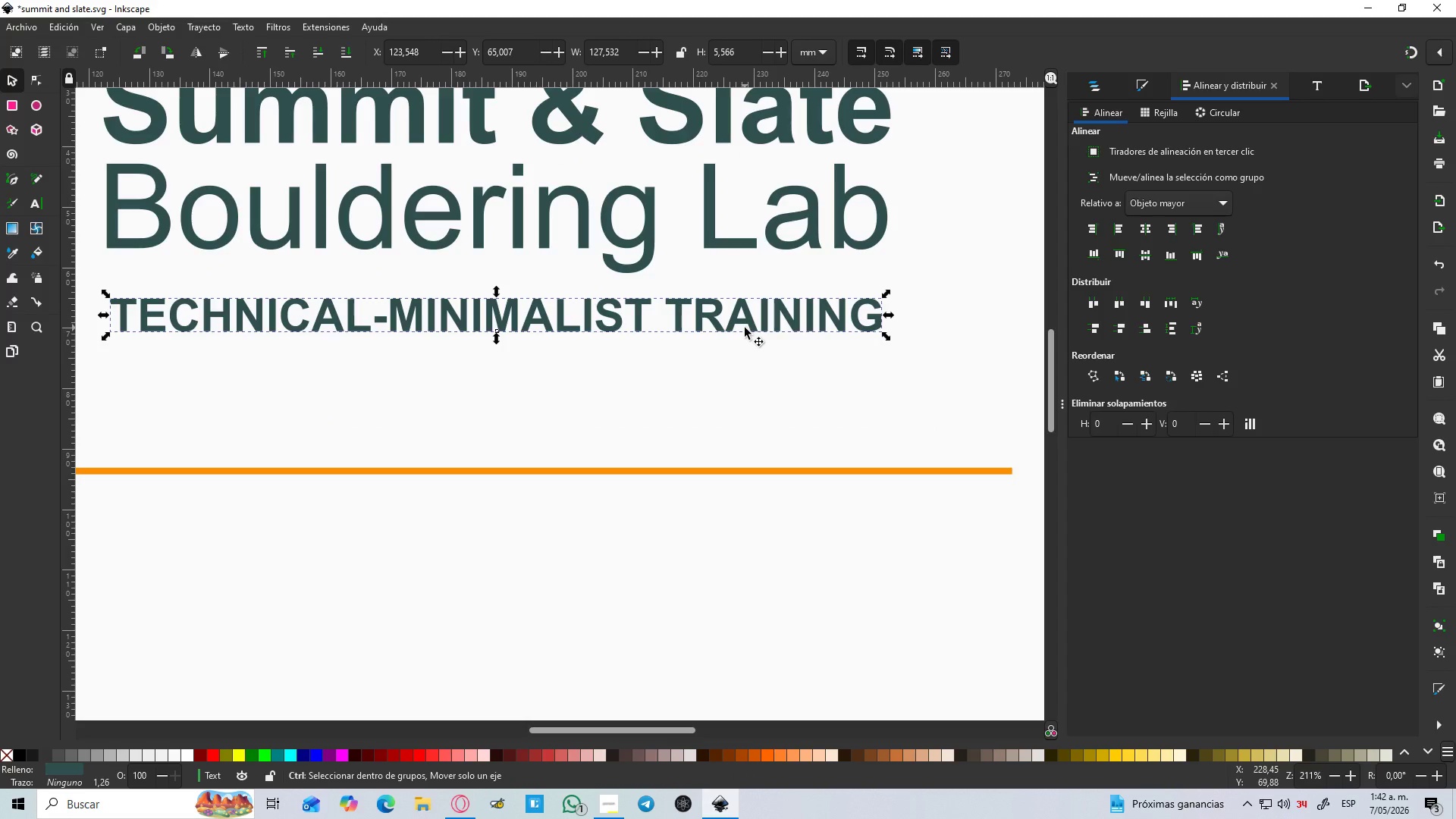 
hold_key(key=ControlLeft, duration=1.14)
 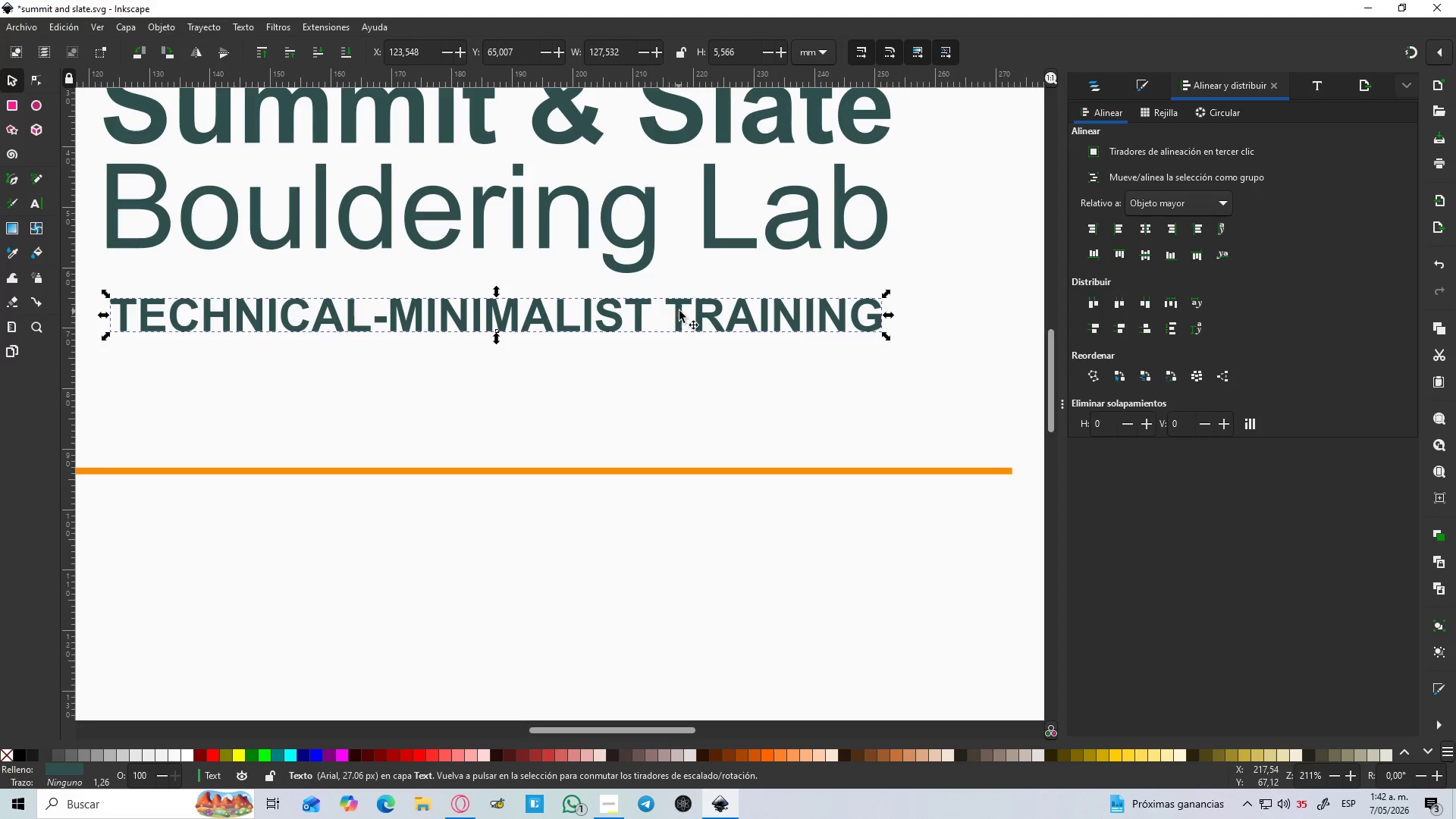 
hold_key(key=ControlLeft, duration=1.52)
 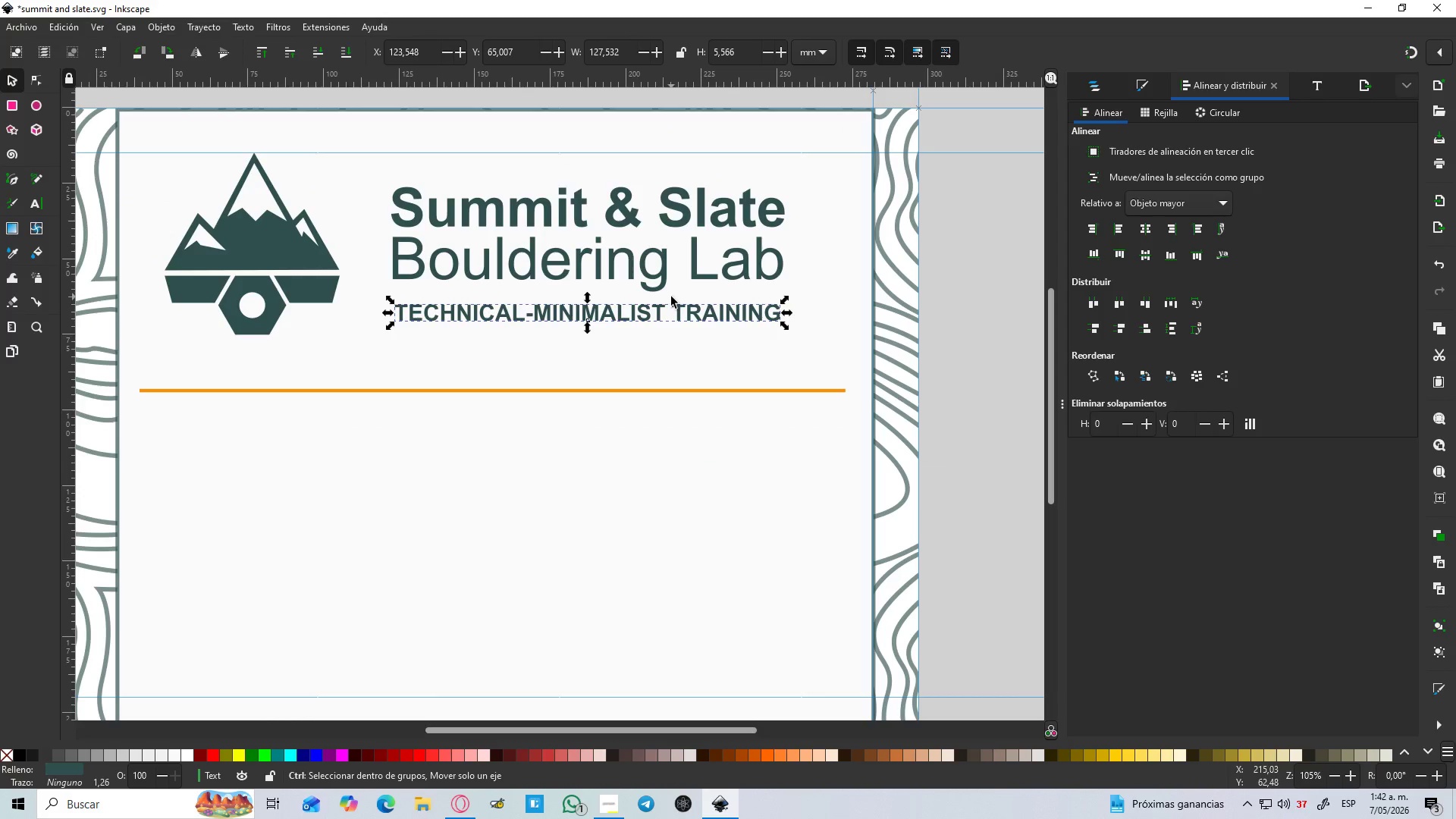 
hold_key(key=ControlLeft, duration=0.97)
 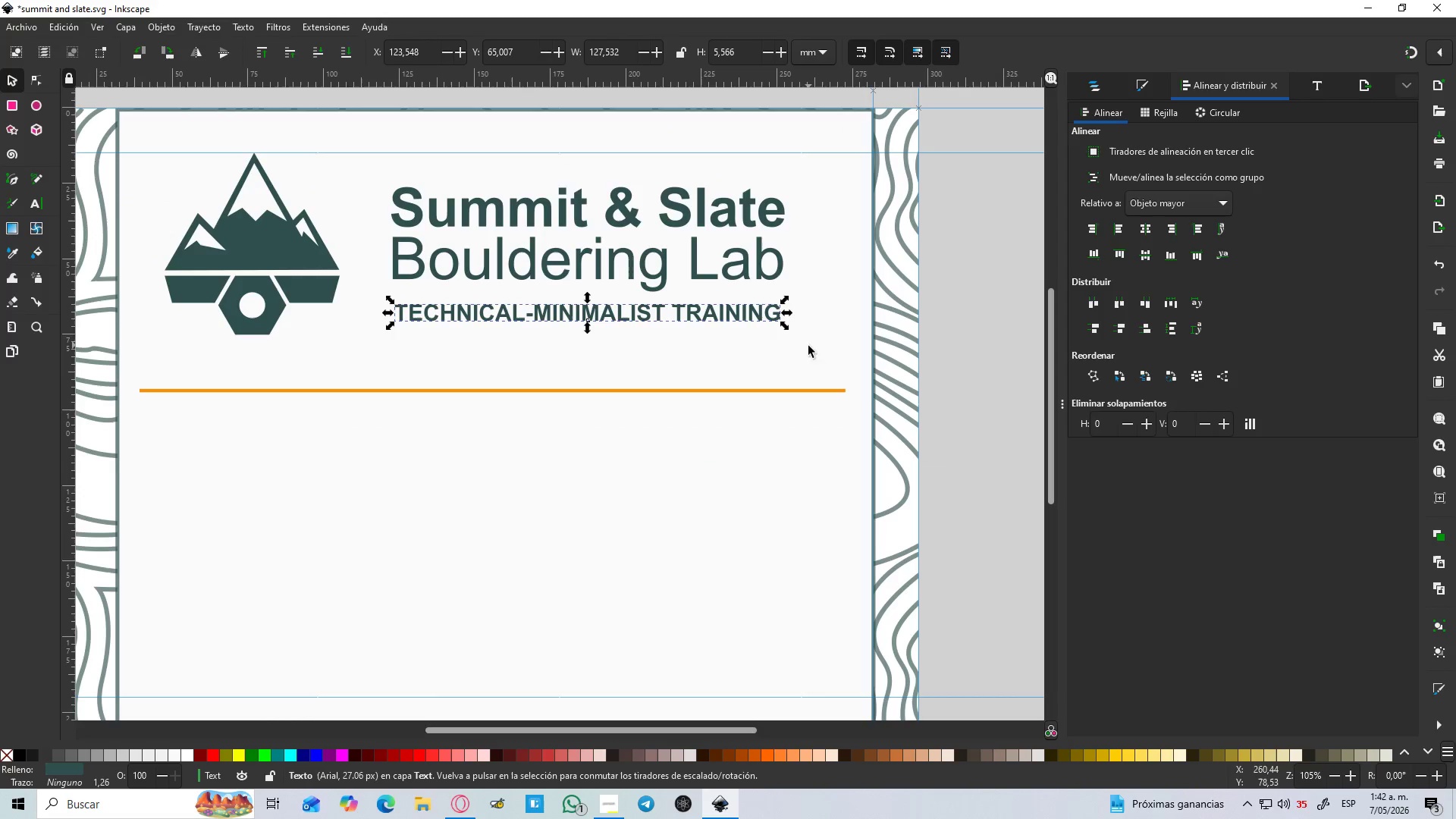 
scroll: coordinate [679, 311], scroll_direction: down, amount: 2.0
 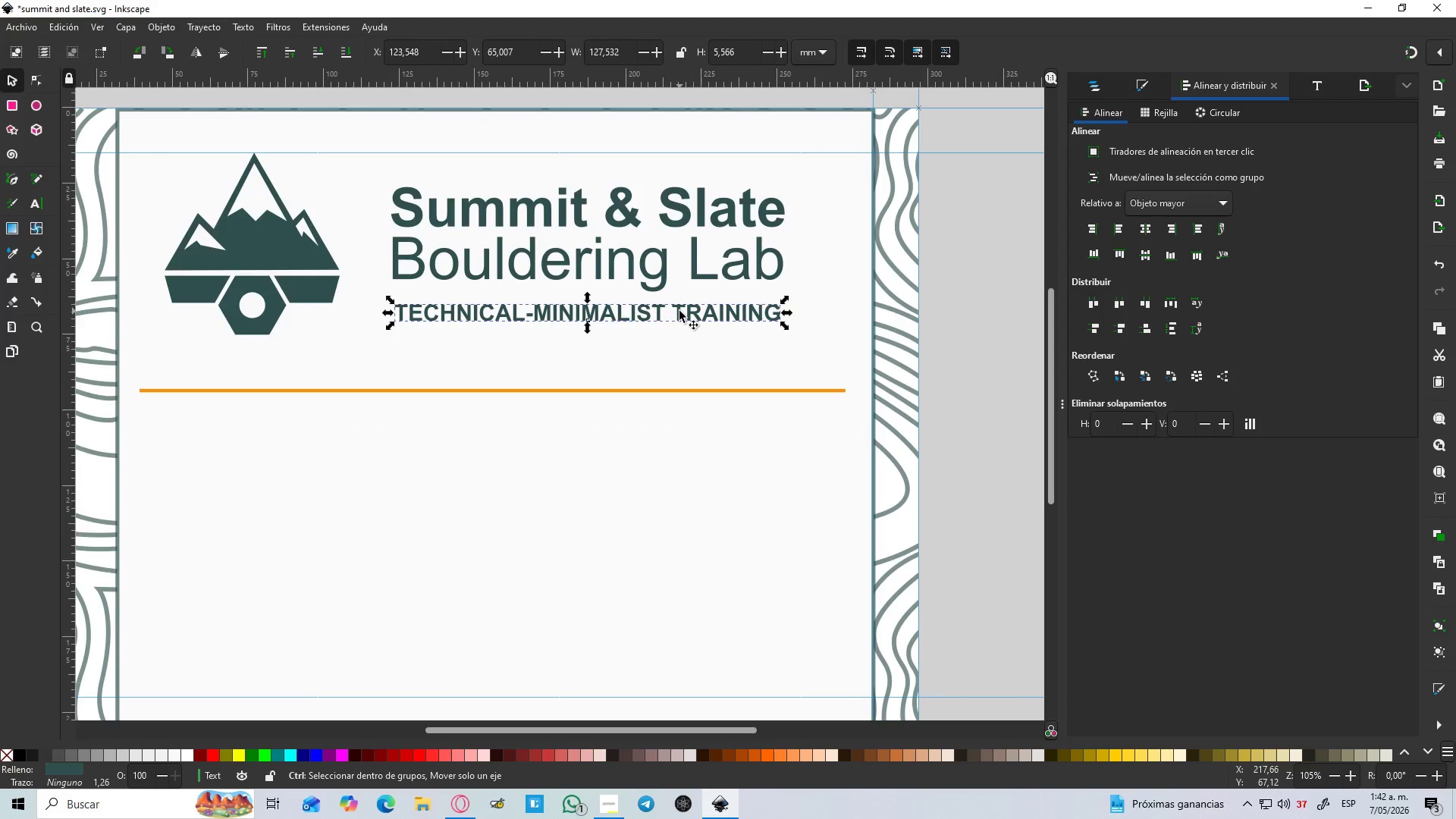 
left_click([952, 369])
 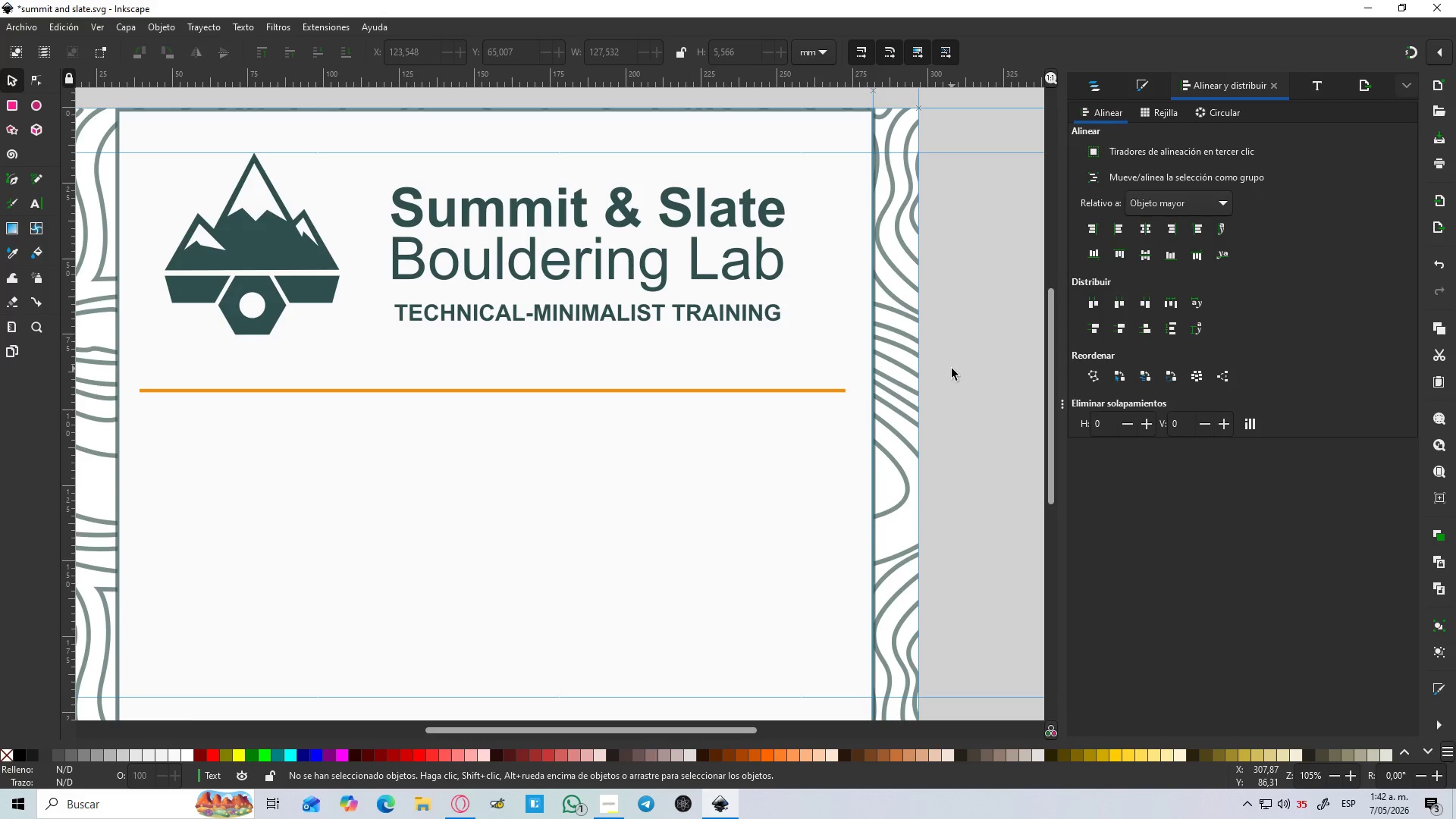 
wait(6.81)
 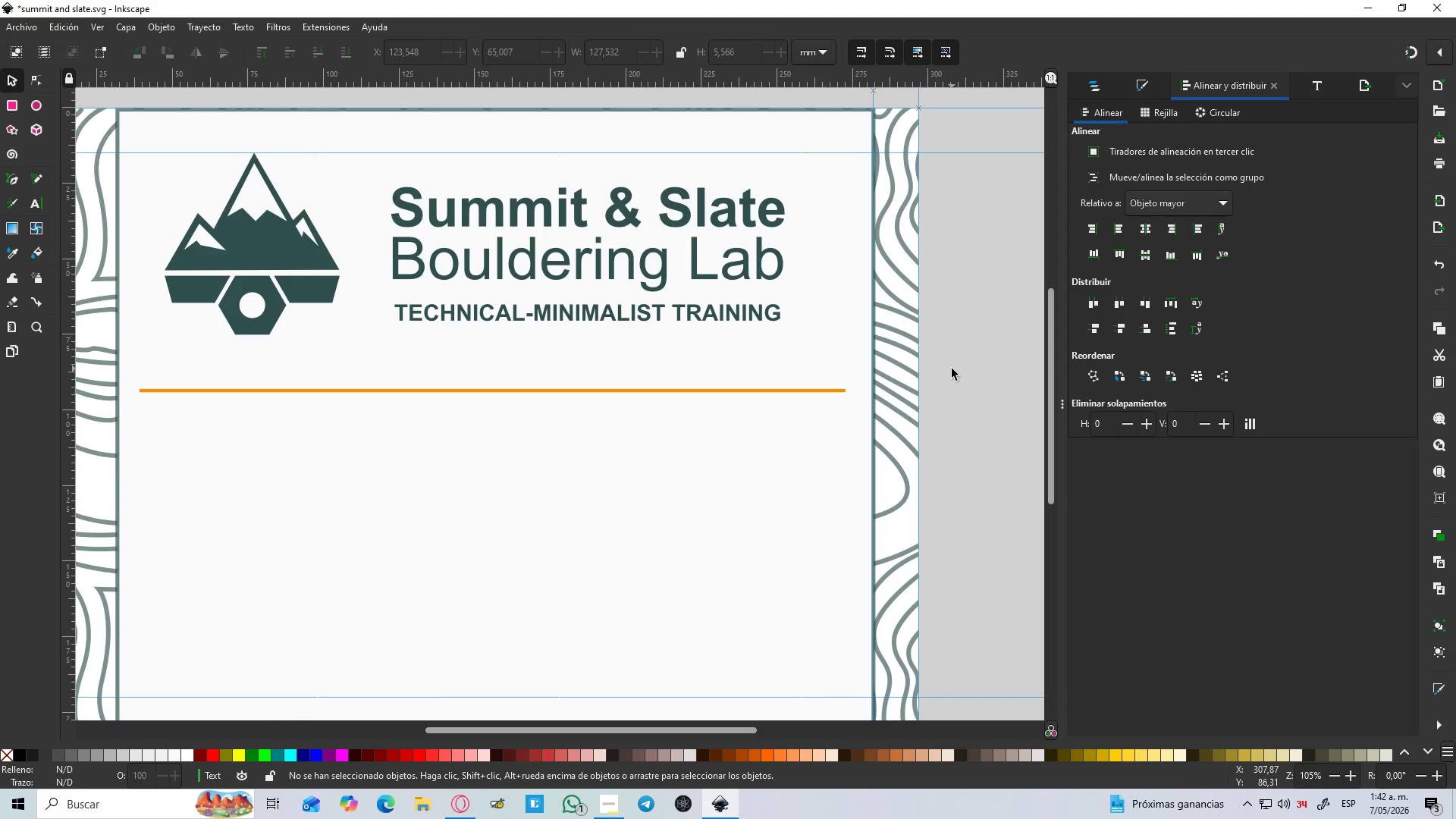 
left_click([623, 317])
 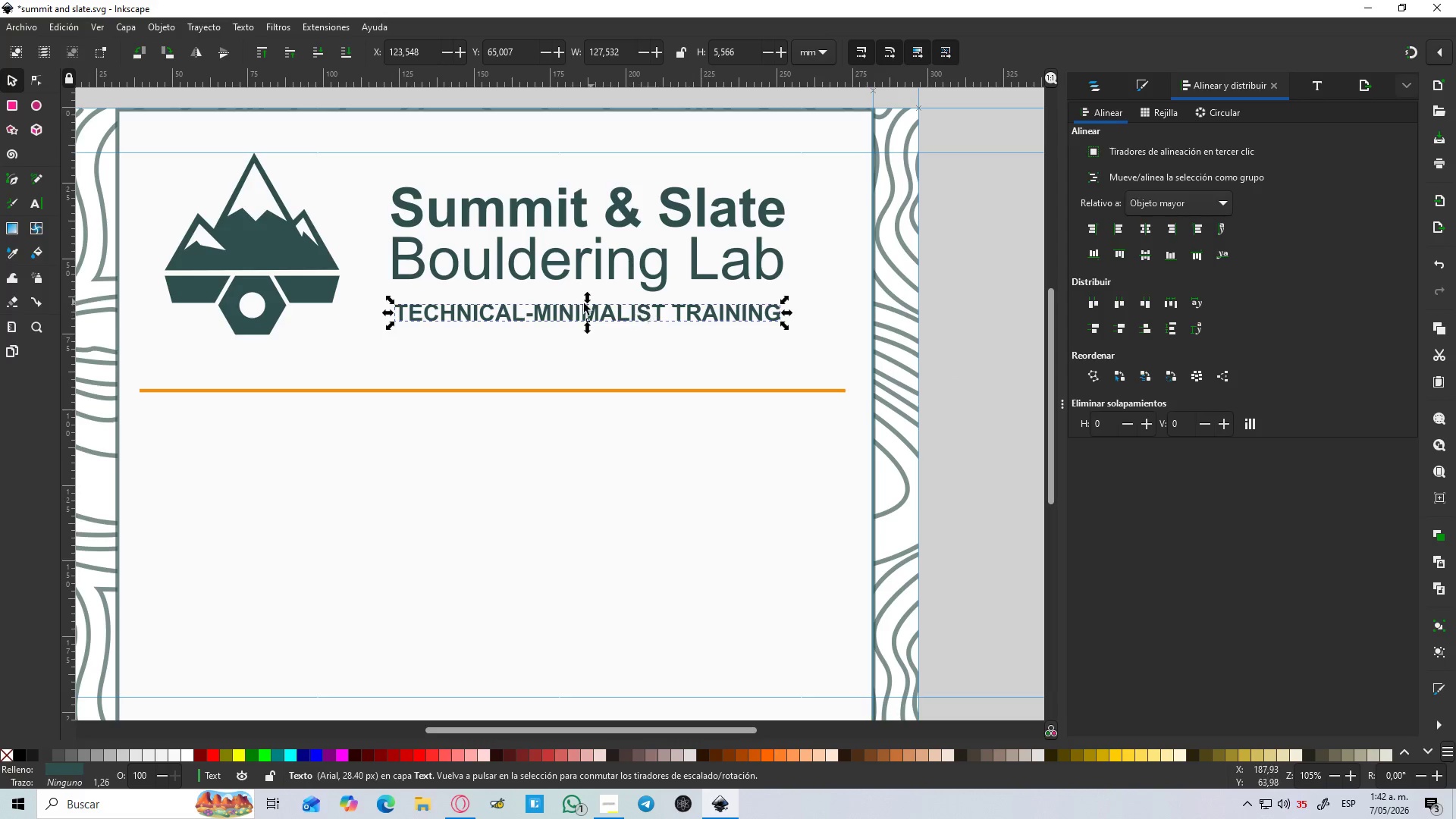 
hold_key(key=ControlLeft, duration=0.53)
 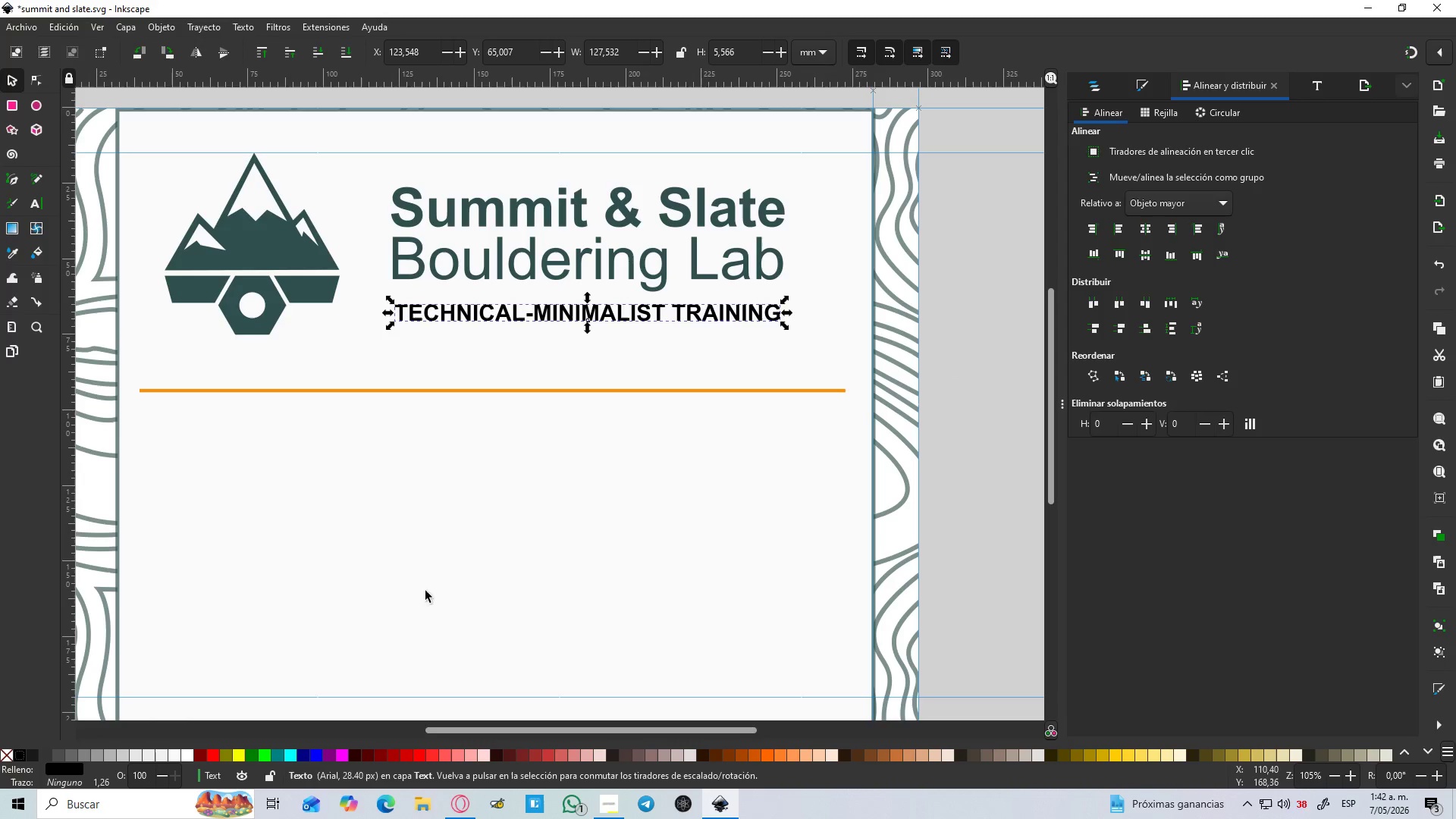 
left_click([964, 349])
 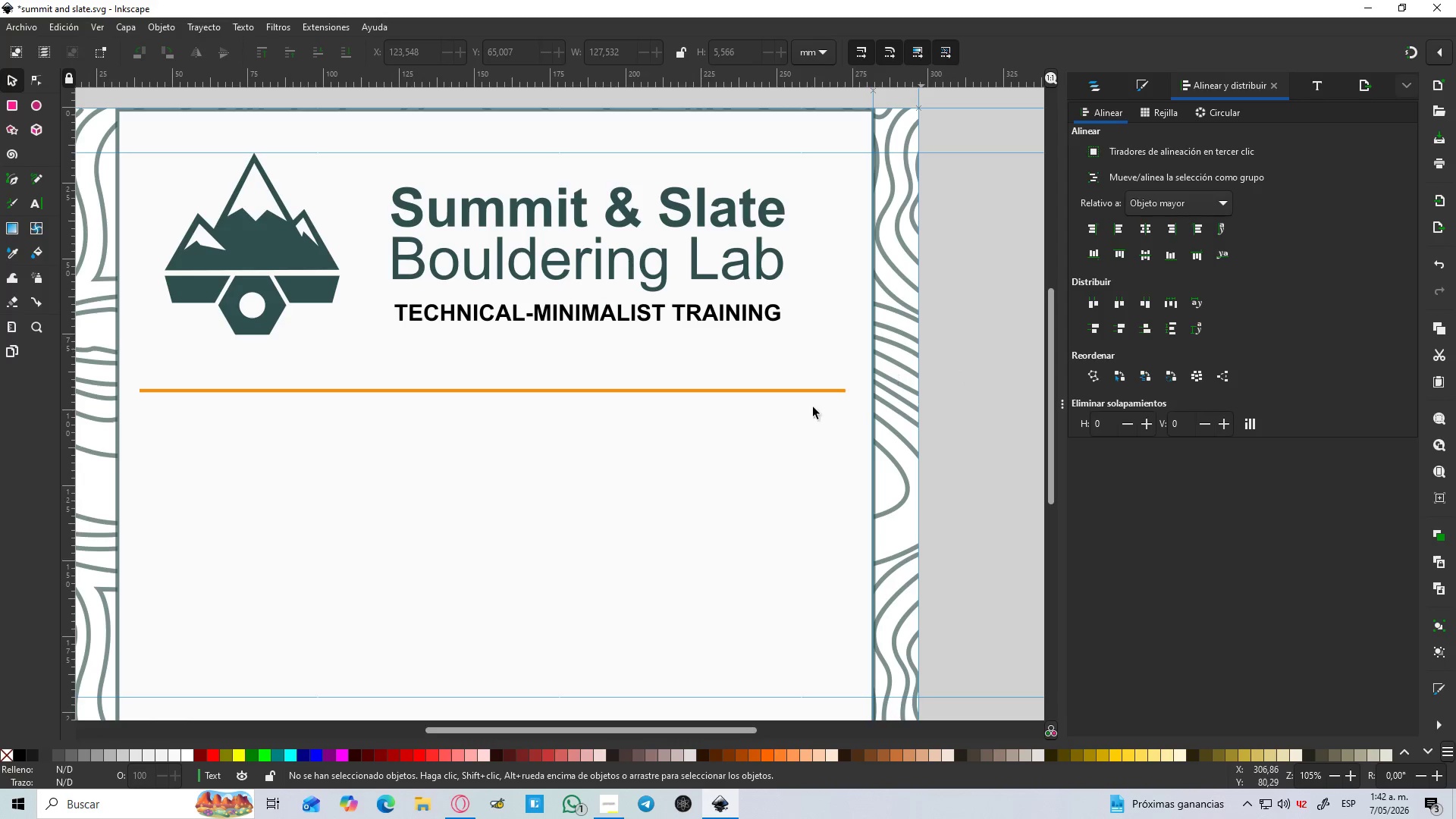 
hold_key(key=ControlLeft, duration=0.89)
scroll: coordinate [502, 314], scroll_direction: up, amount: 1.0
 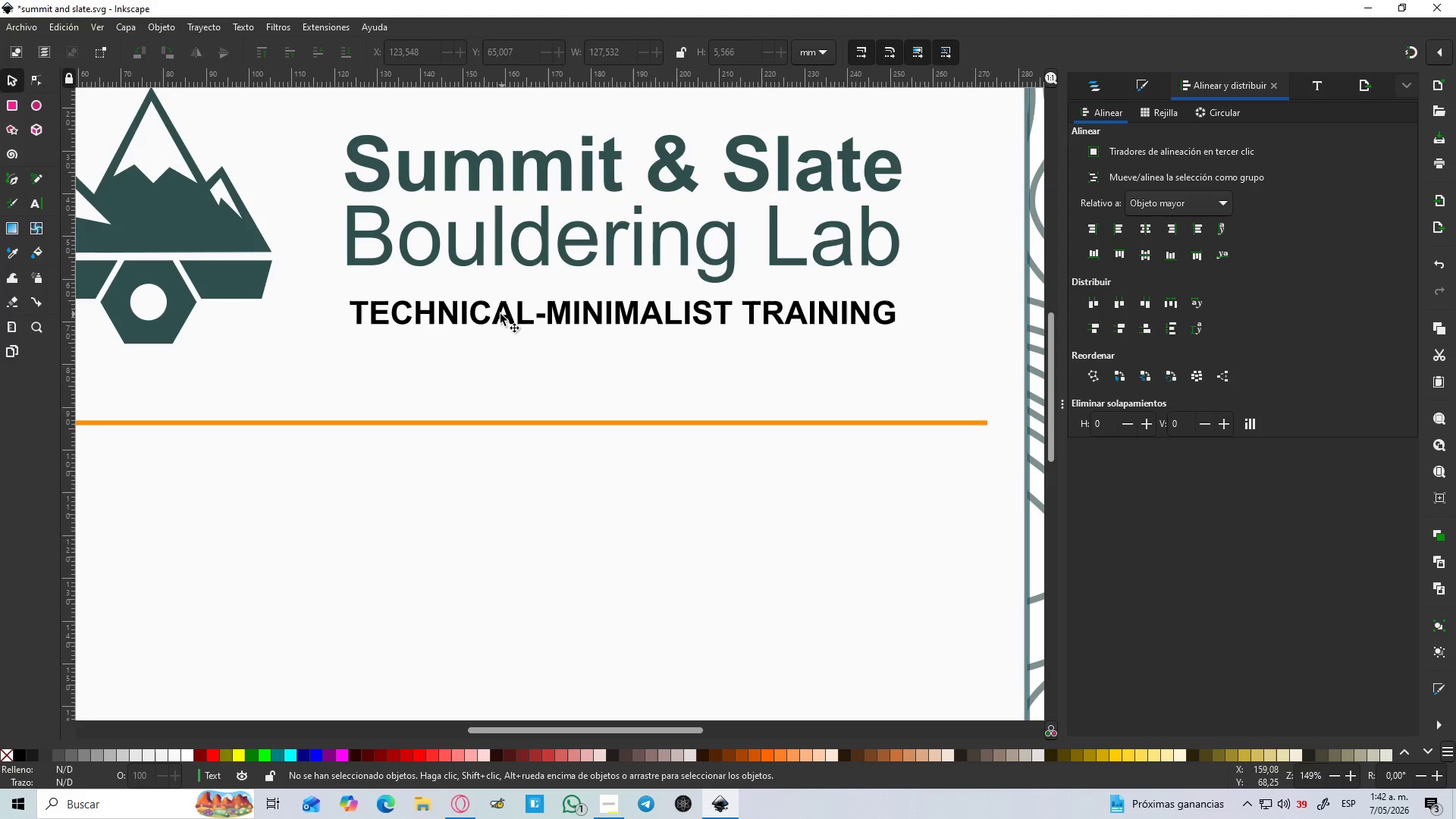 
left_click([498, 314])
 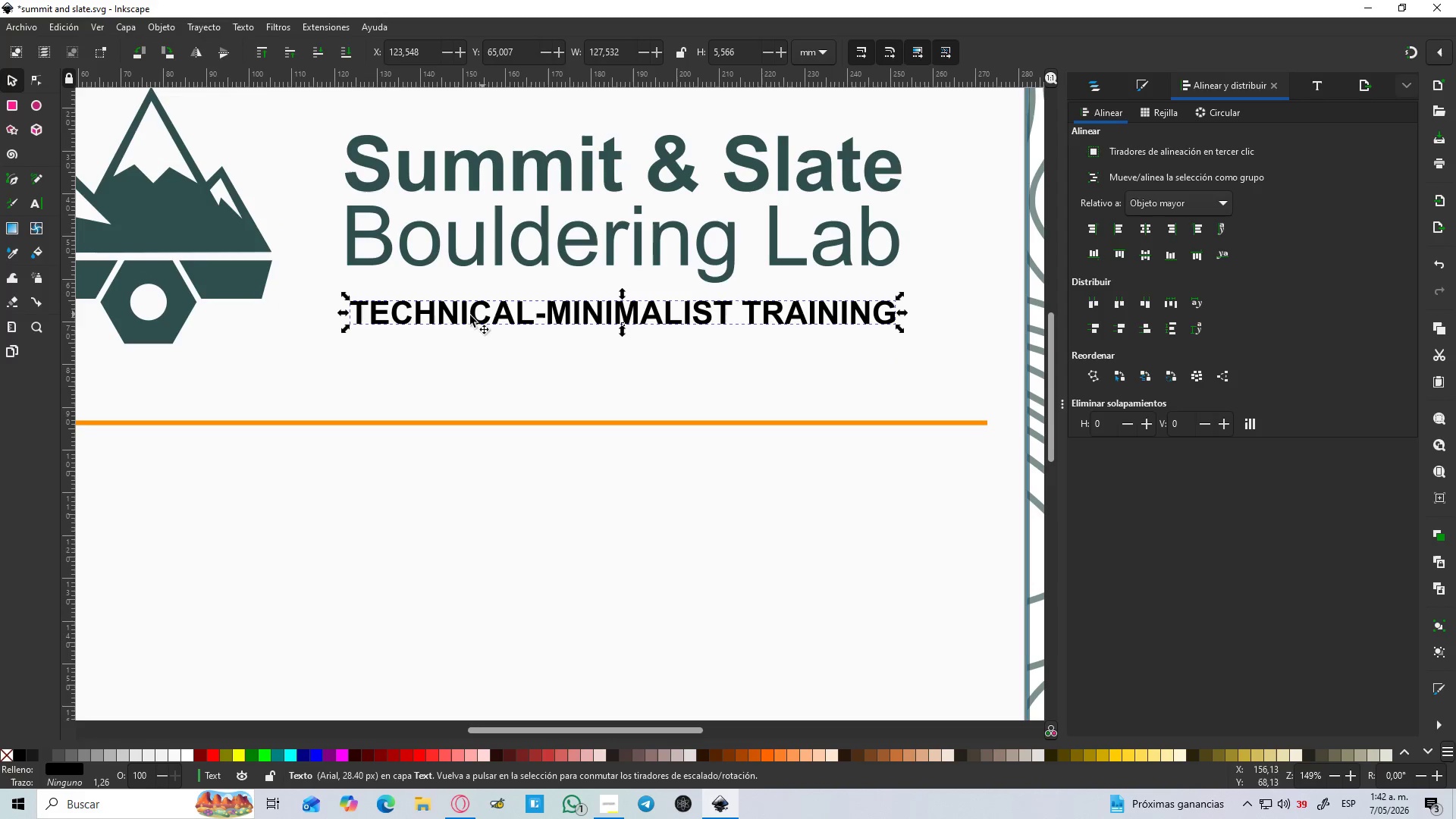 
key(D)
 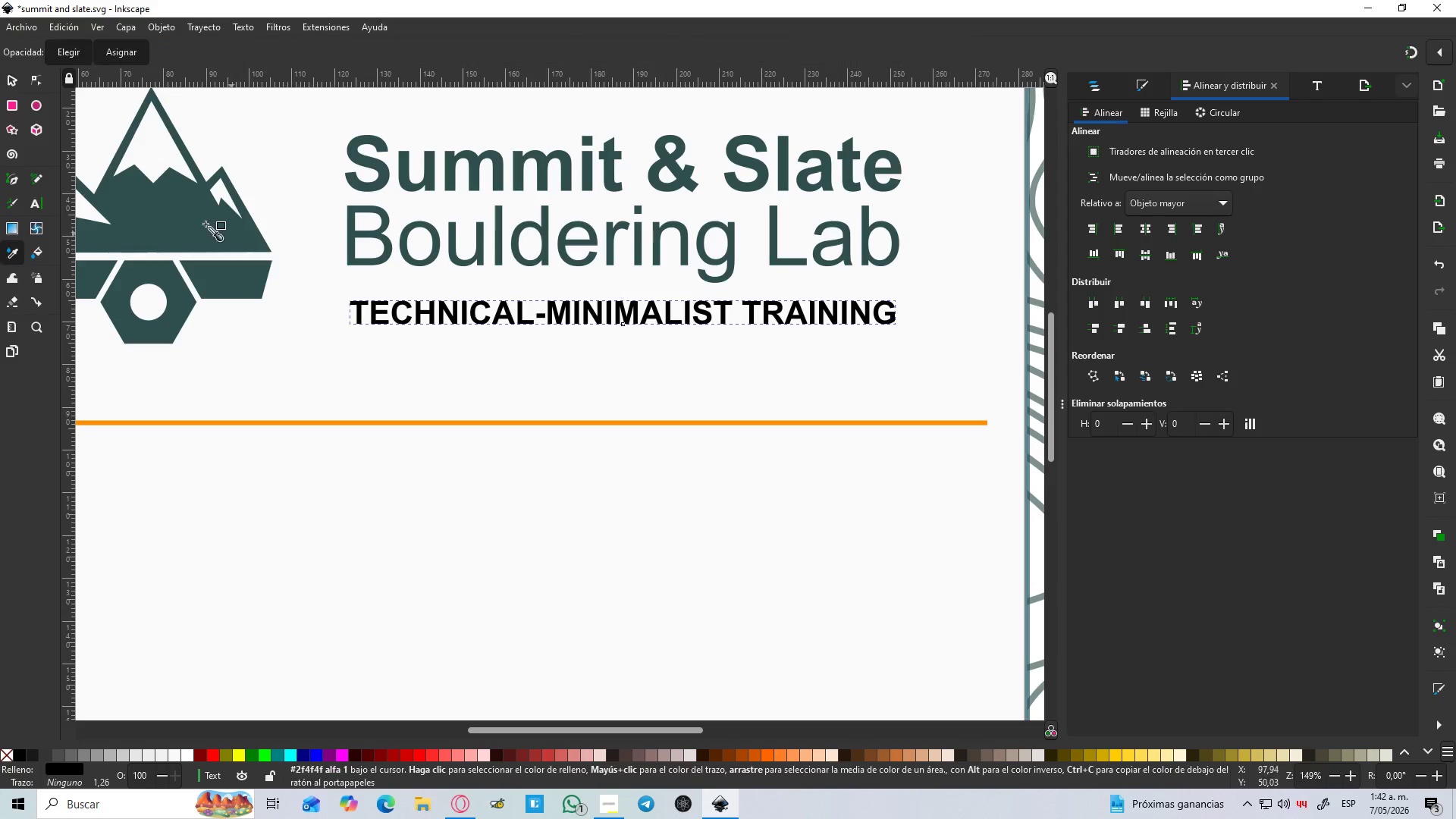 
left_click([195, 220])
 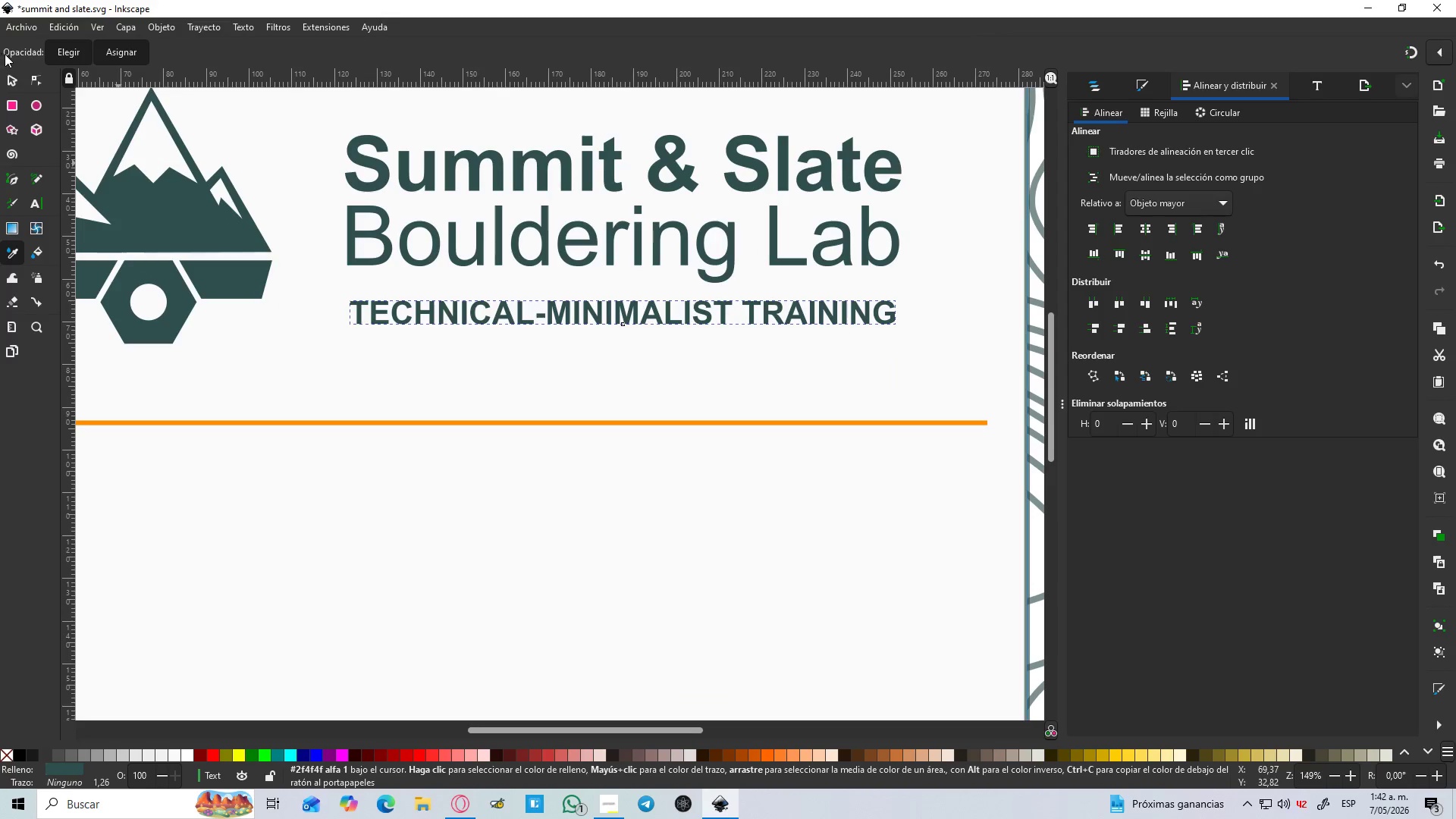 
left_click([10, 80])
 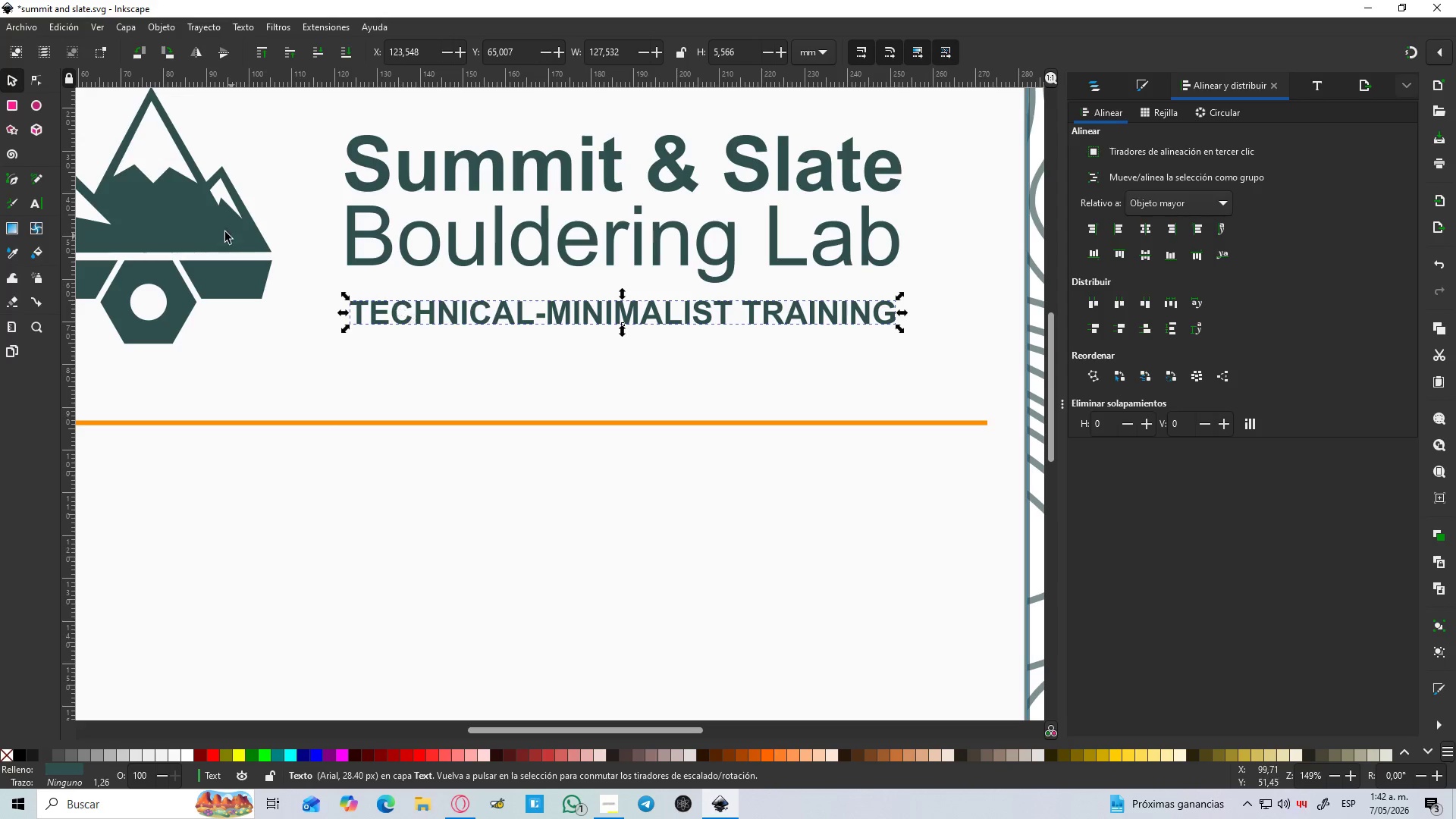 
left_click([219, 228])
 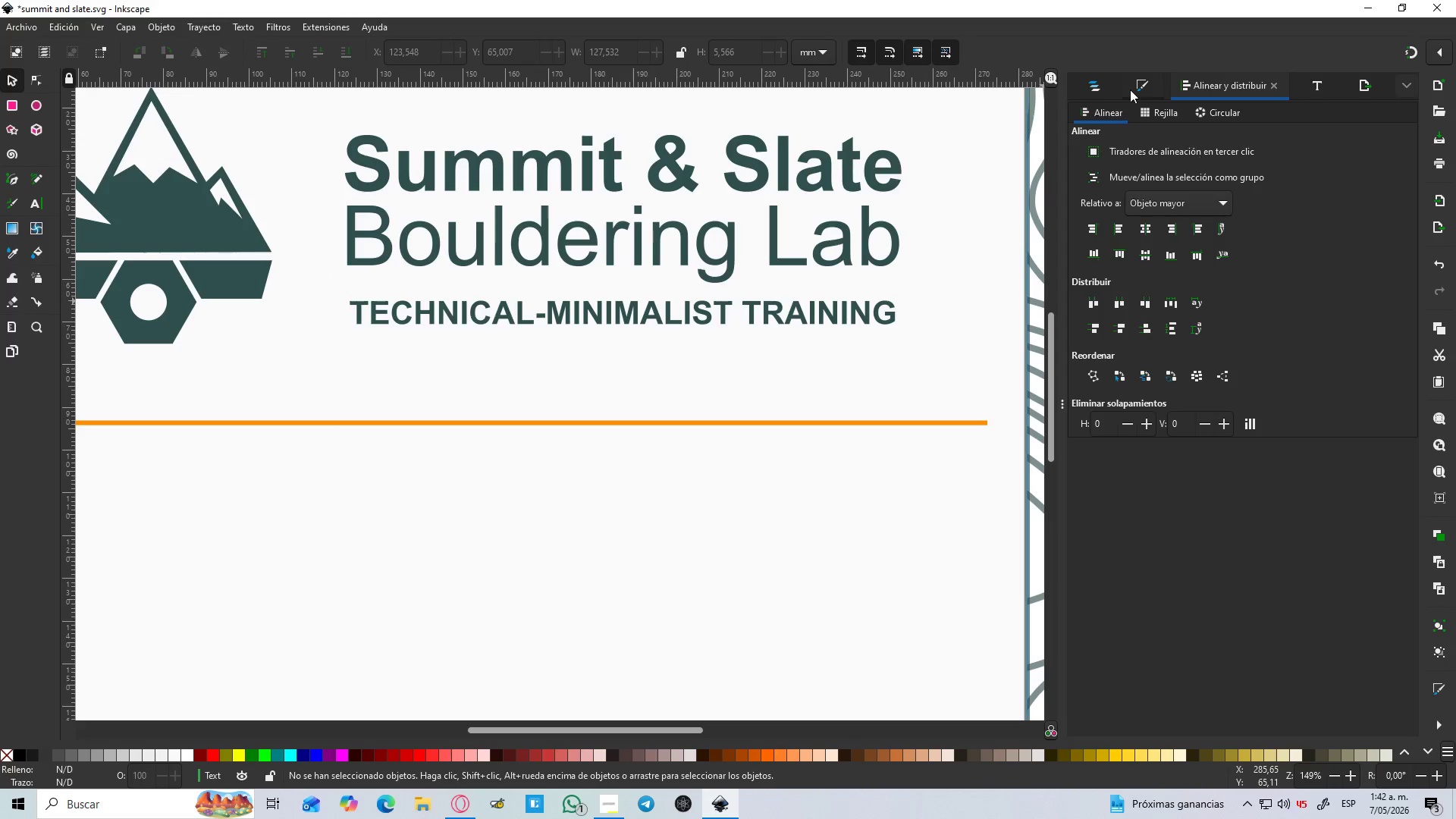 
left_click([1128, 84])
 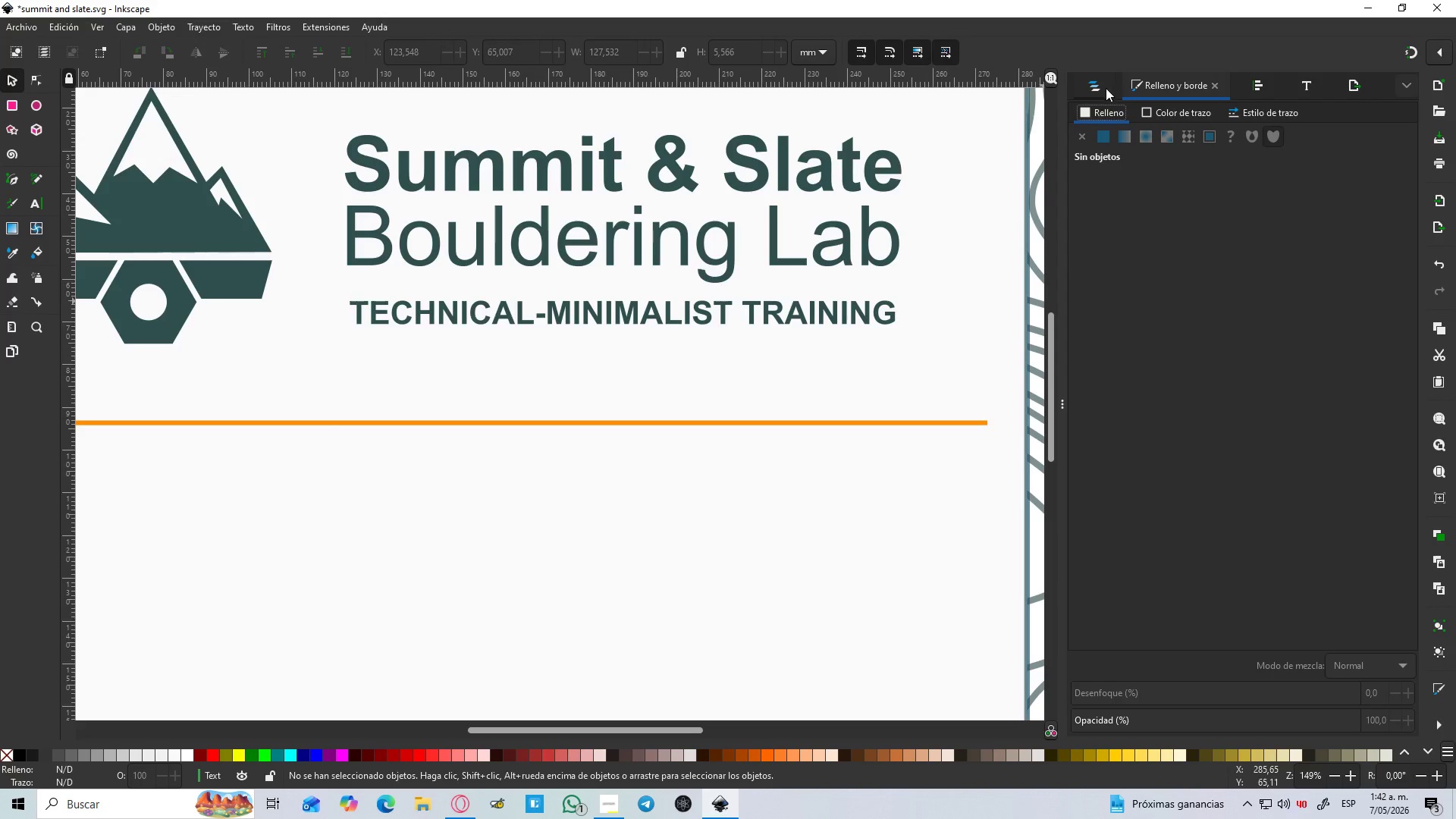 
hold_key(key=ControlLeft, duration=0.77)
scroll: coordinate [707, 275], scroll_direction: down, amount: 2.0
 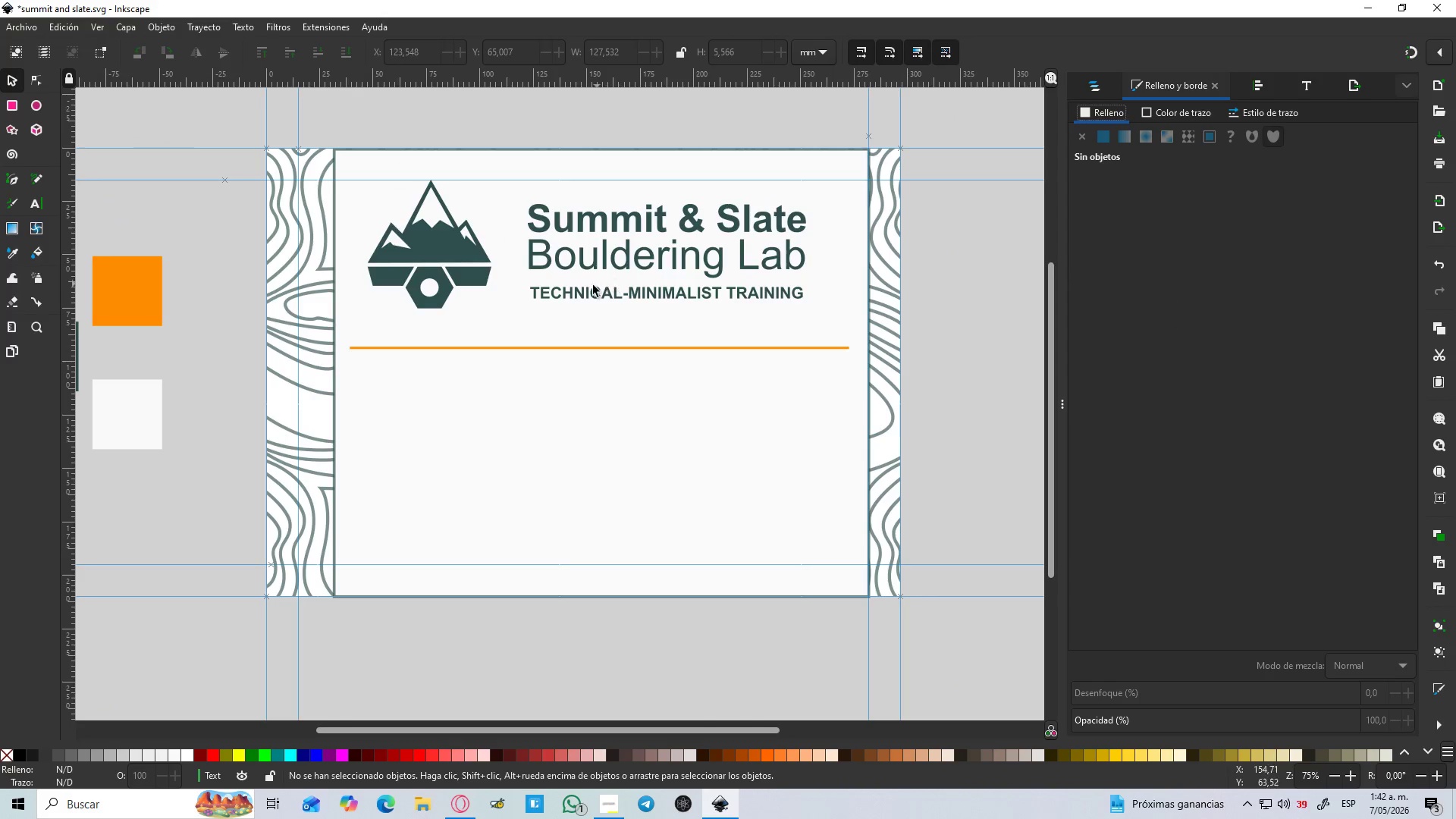 
hold_key(key=ControlLeft, duration=1.5)
scroll: coordinate [582, 285], scroll_direction: down, amount: 3.0
 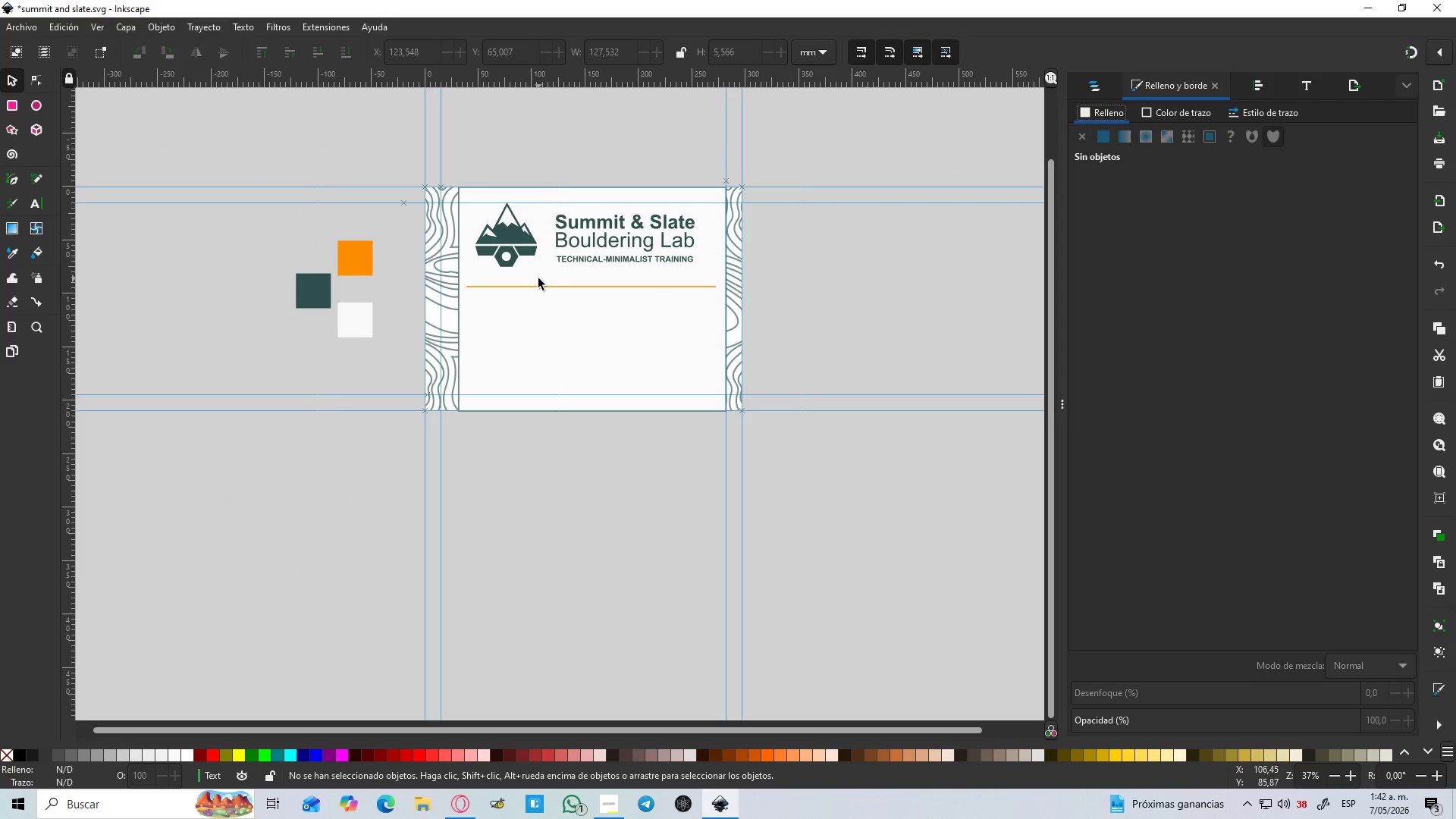 
key(Control+ControlLeft)
 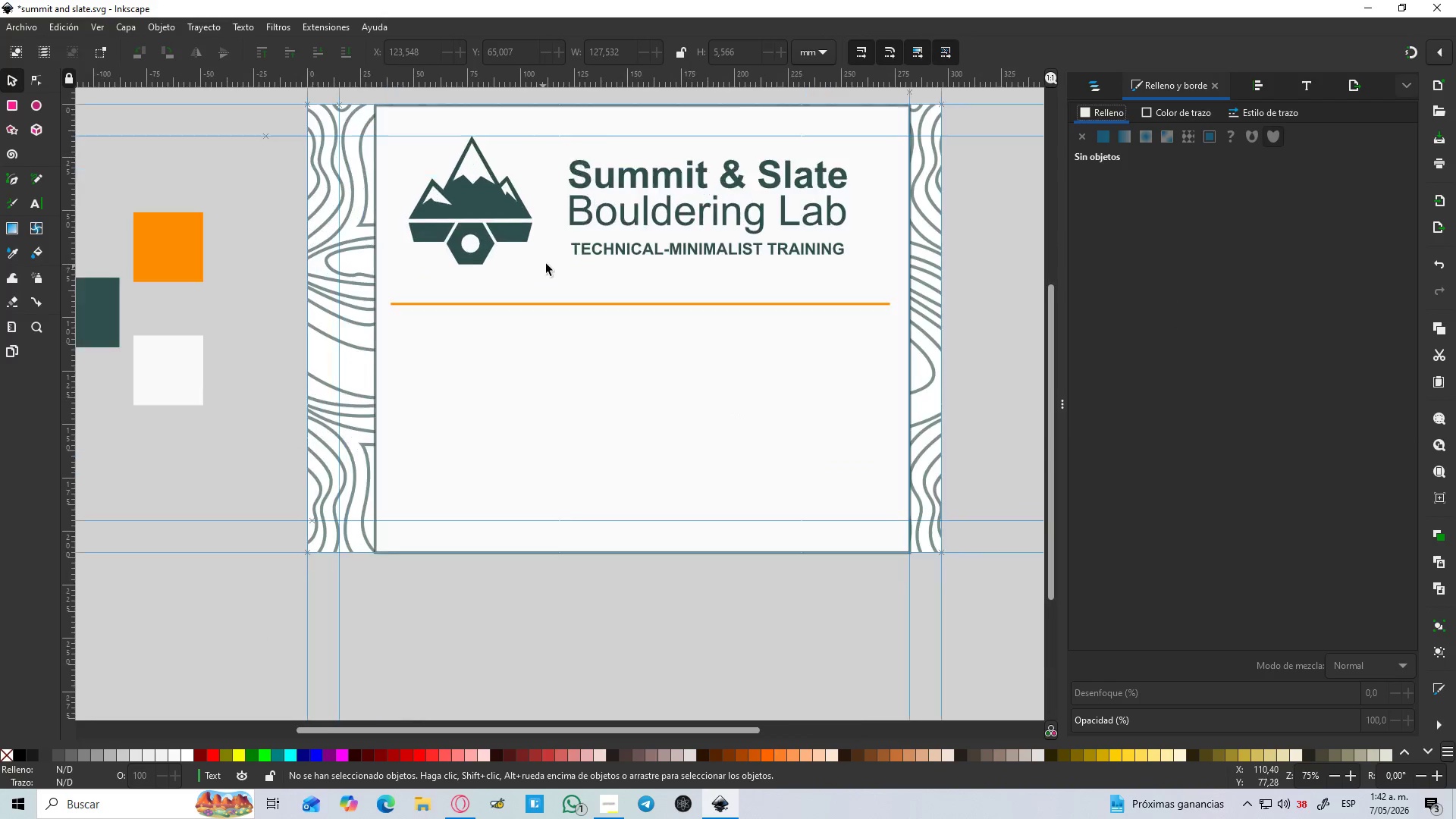 
key(Control+ControlLeft)
 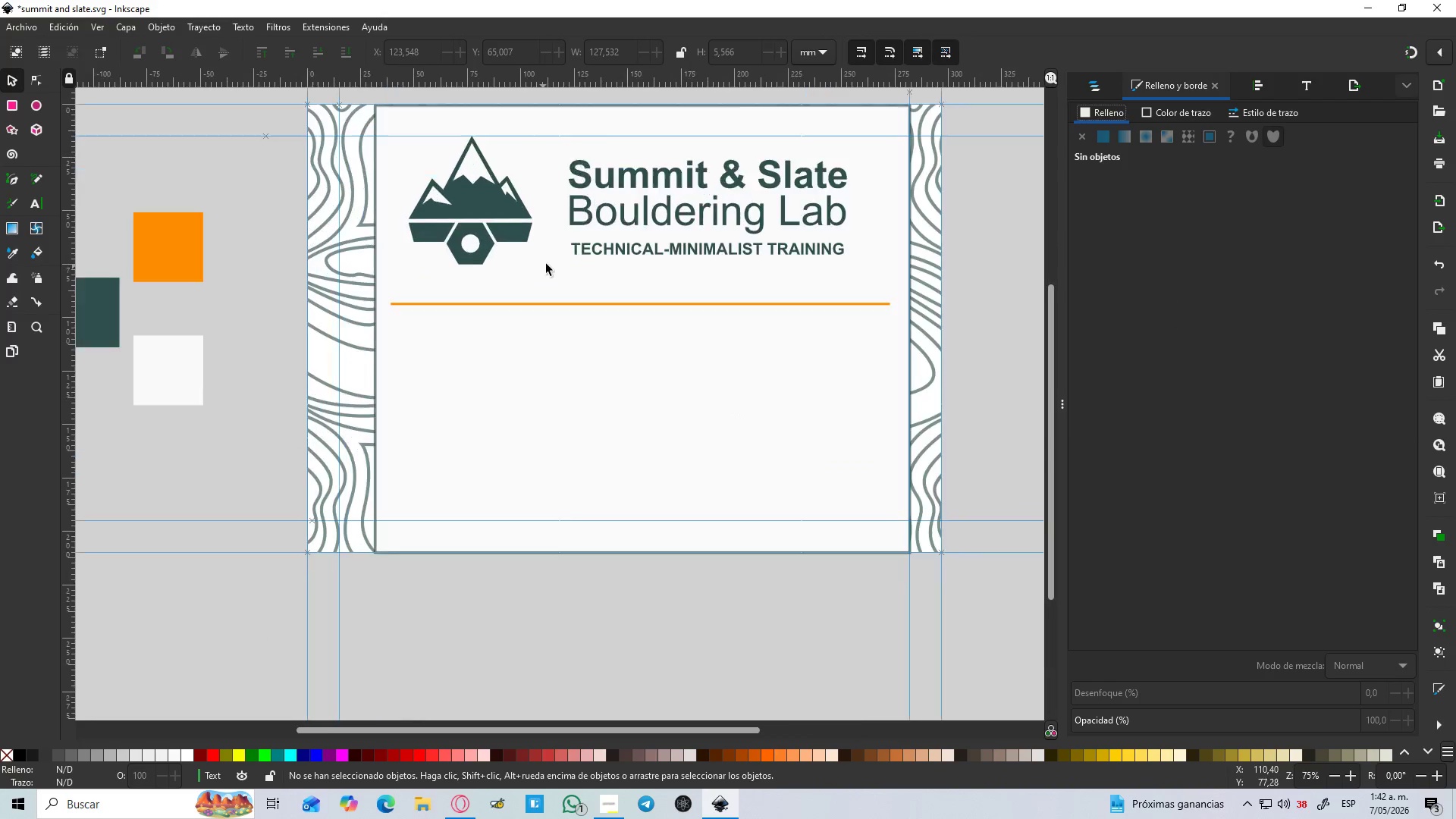 
key(Control+ControlLeft)
 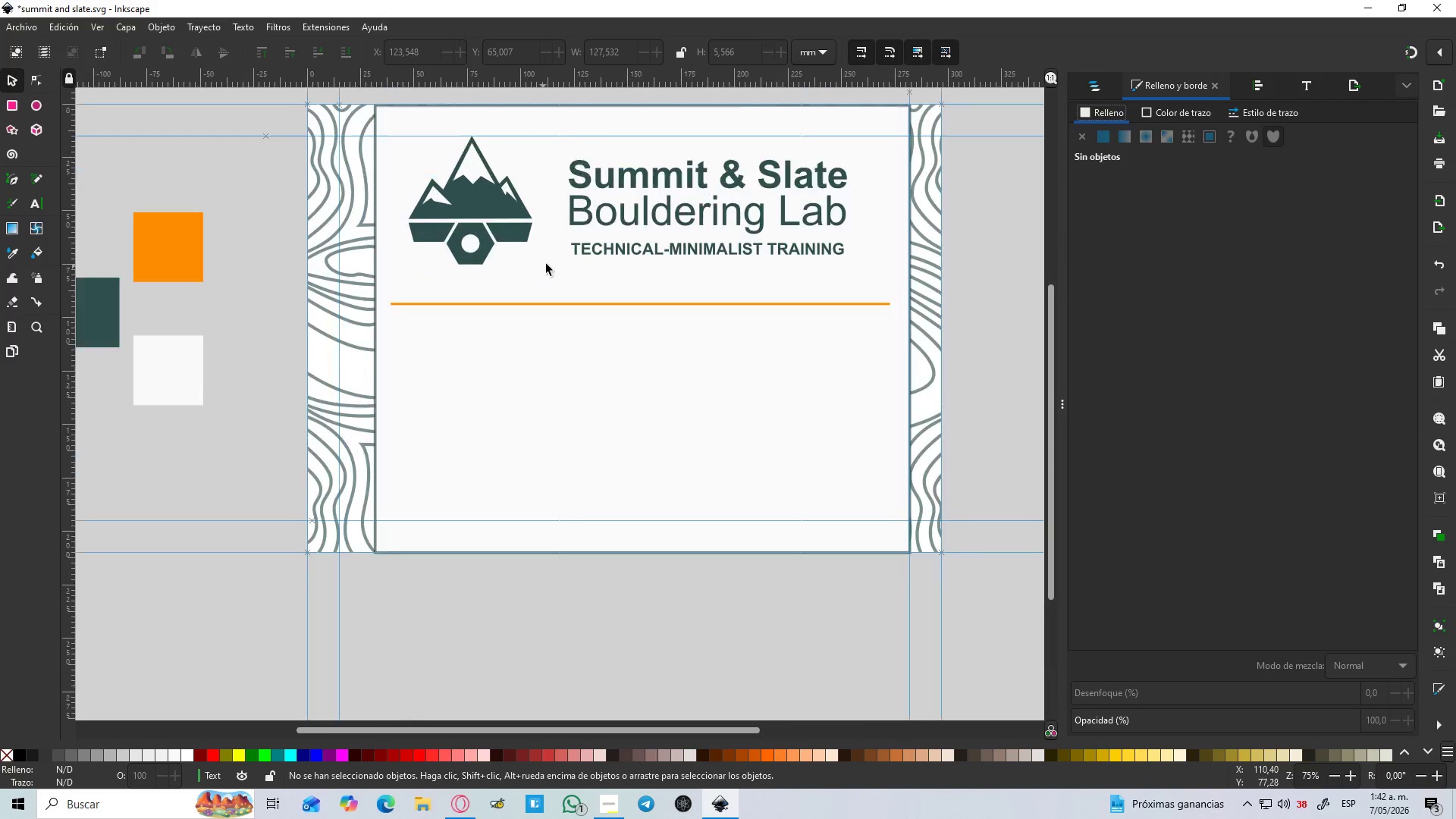 
key(Control+ControlLeft)
 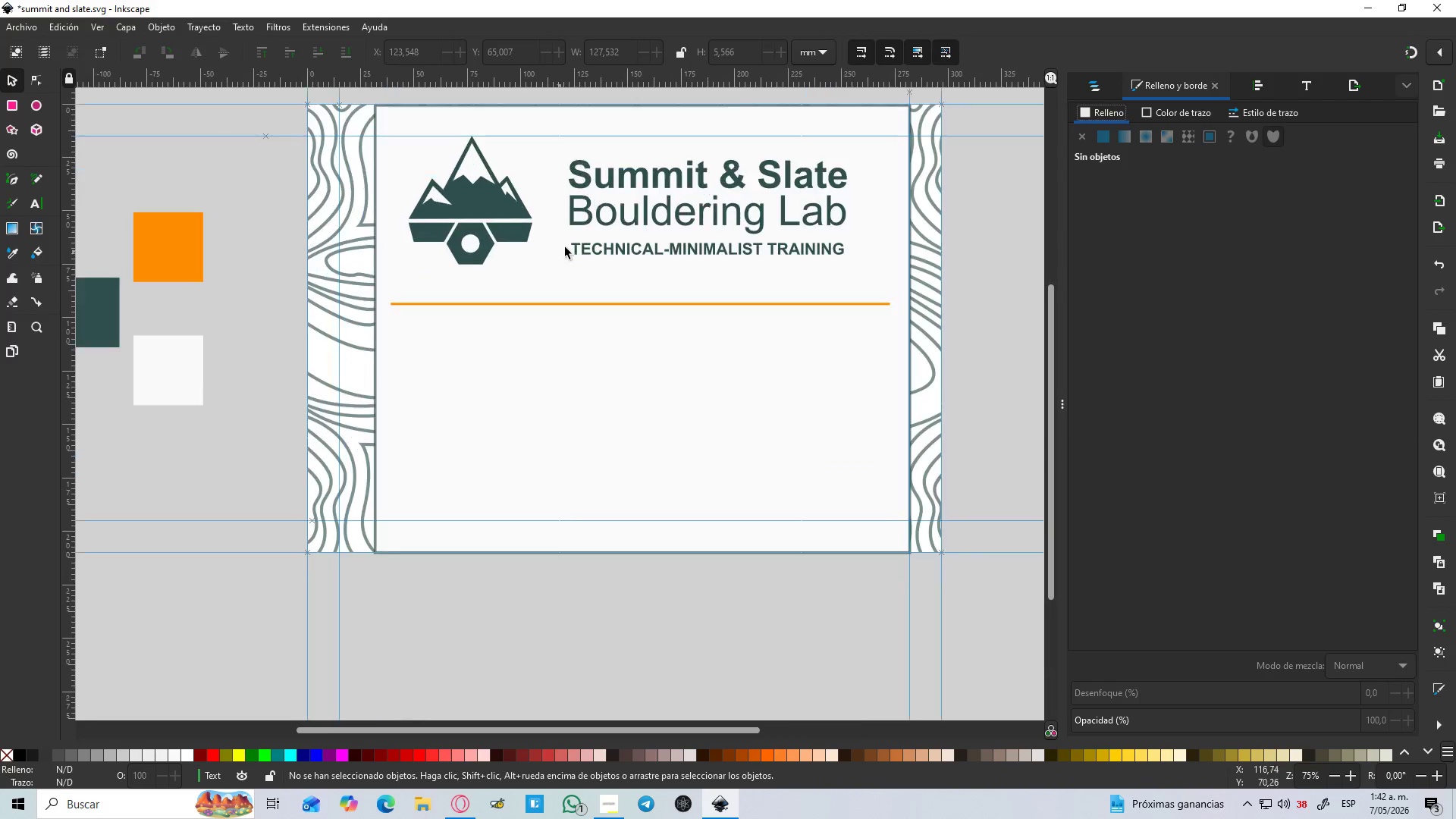 
key(Control+ControlLeft)
 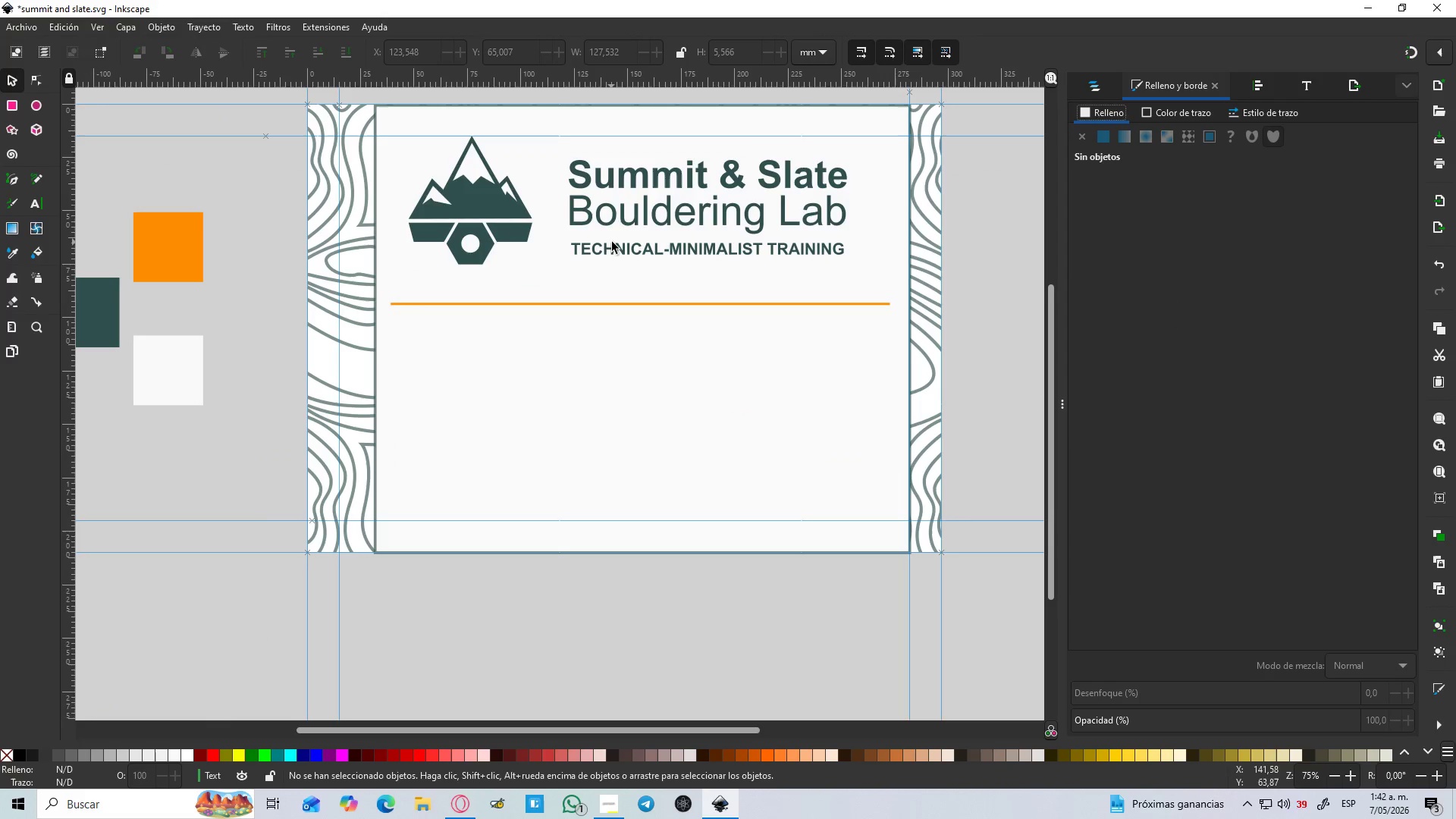 
scroll: coordinate [543, 268], scroll_direction: up, amount: 2.0
 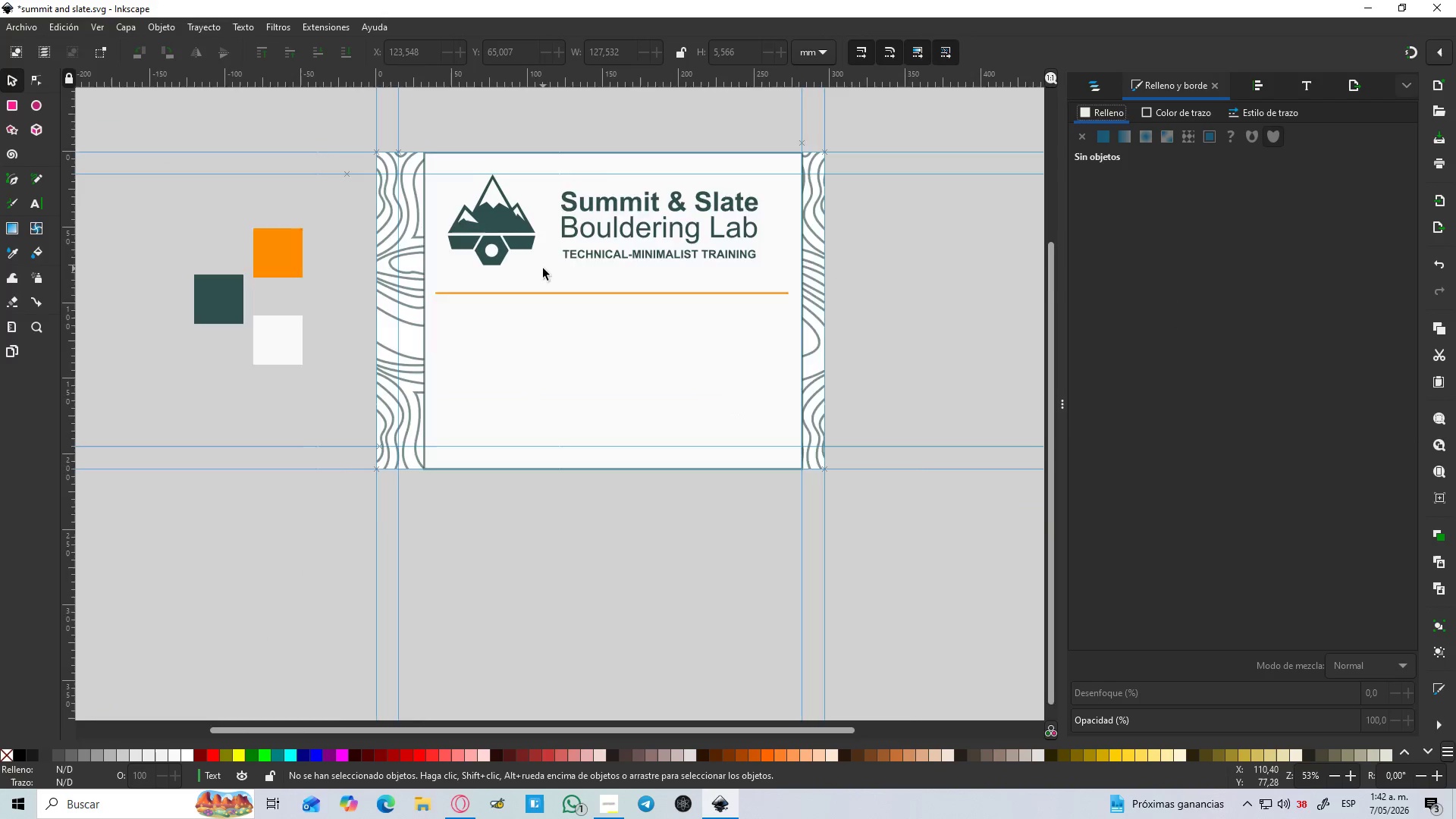 
left_click([612, 242])
 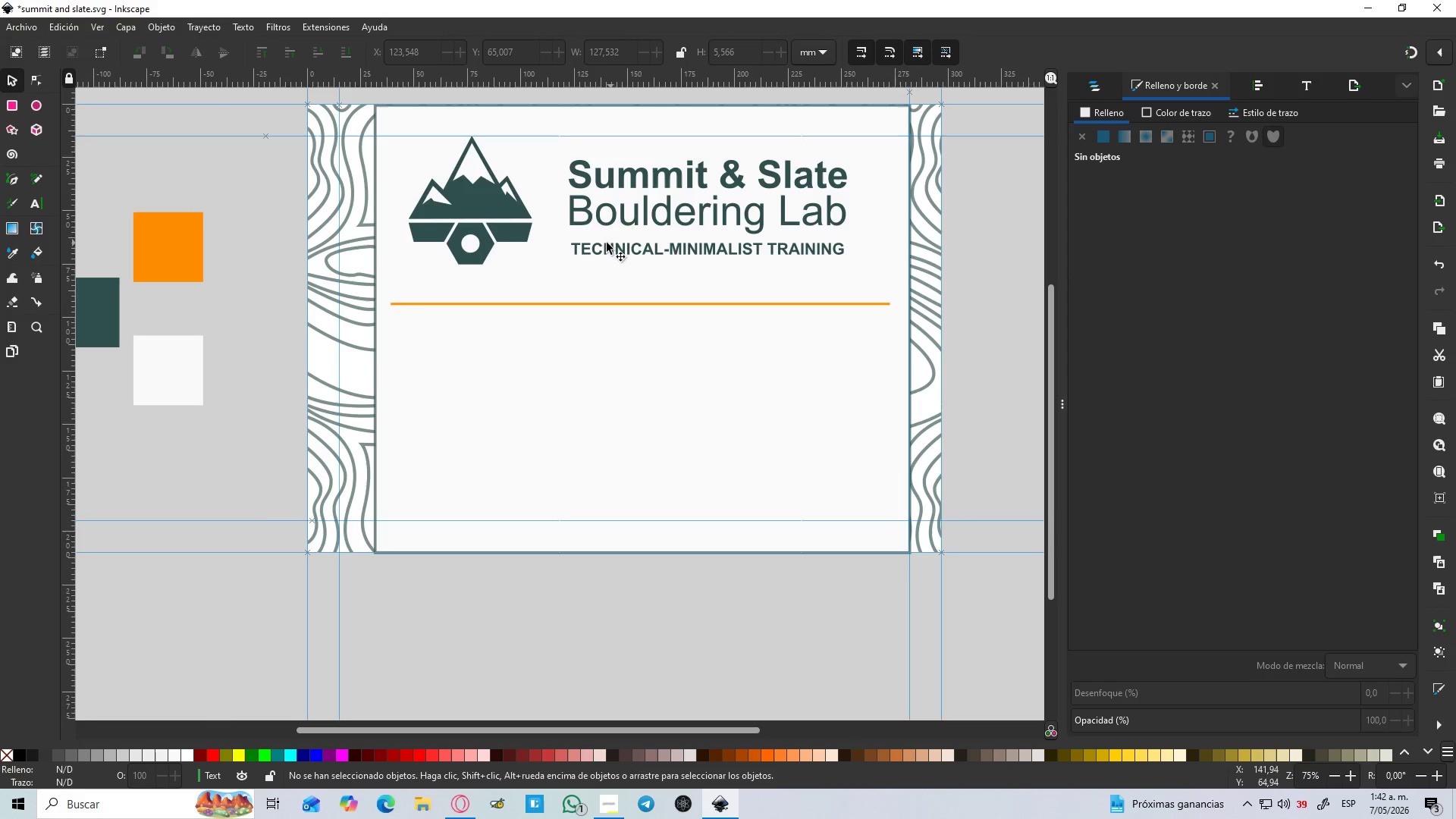 
hold_key(key=ShiftLeft, duration=1.5)
left_click([592, 254])
 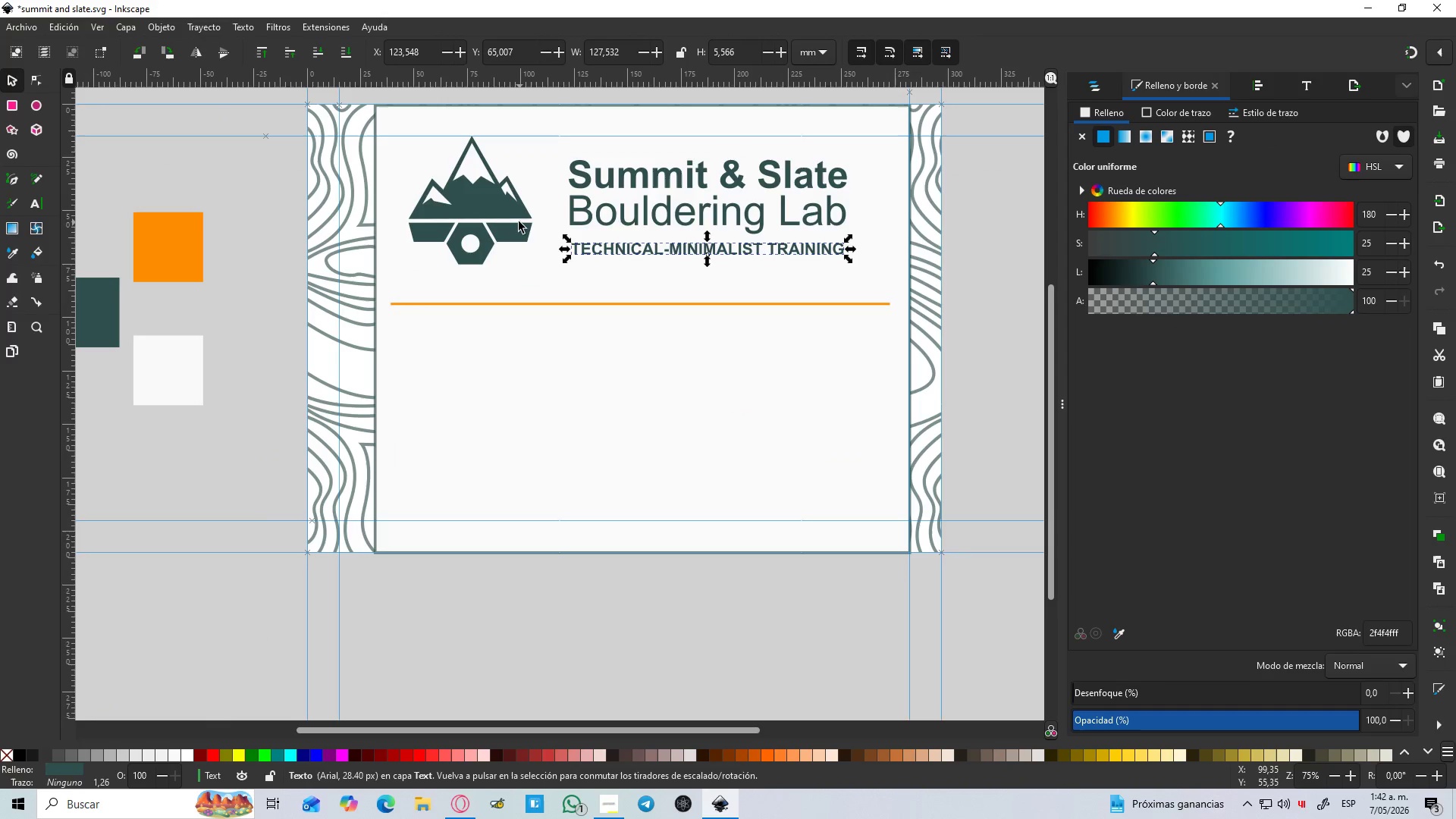 
hold_key(key=ShiftLeft, duration=1.52)
left_click([517, 217])
 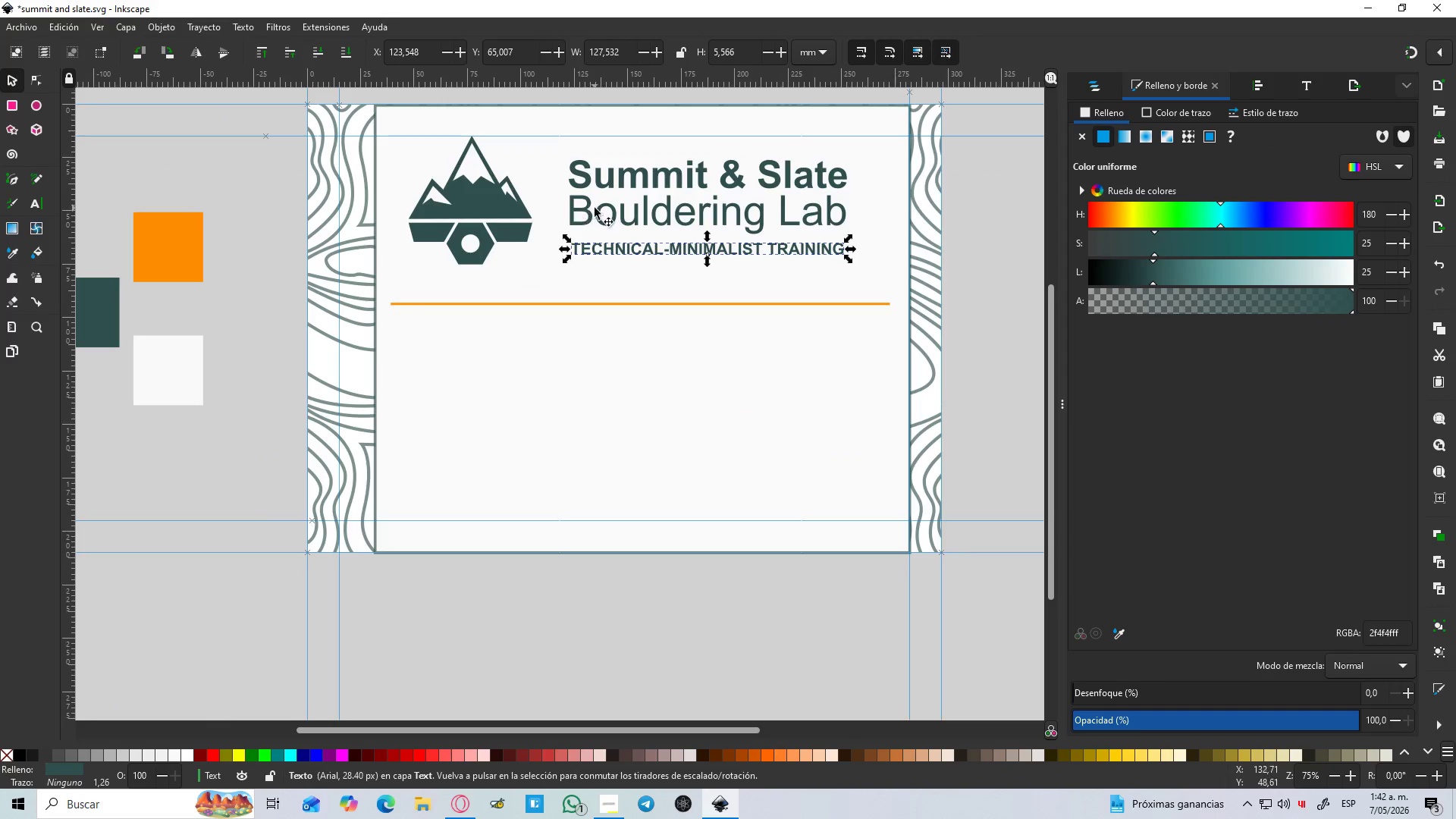 
left_click([593, 215])
 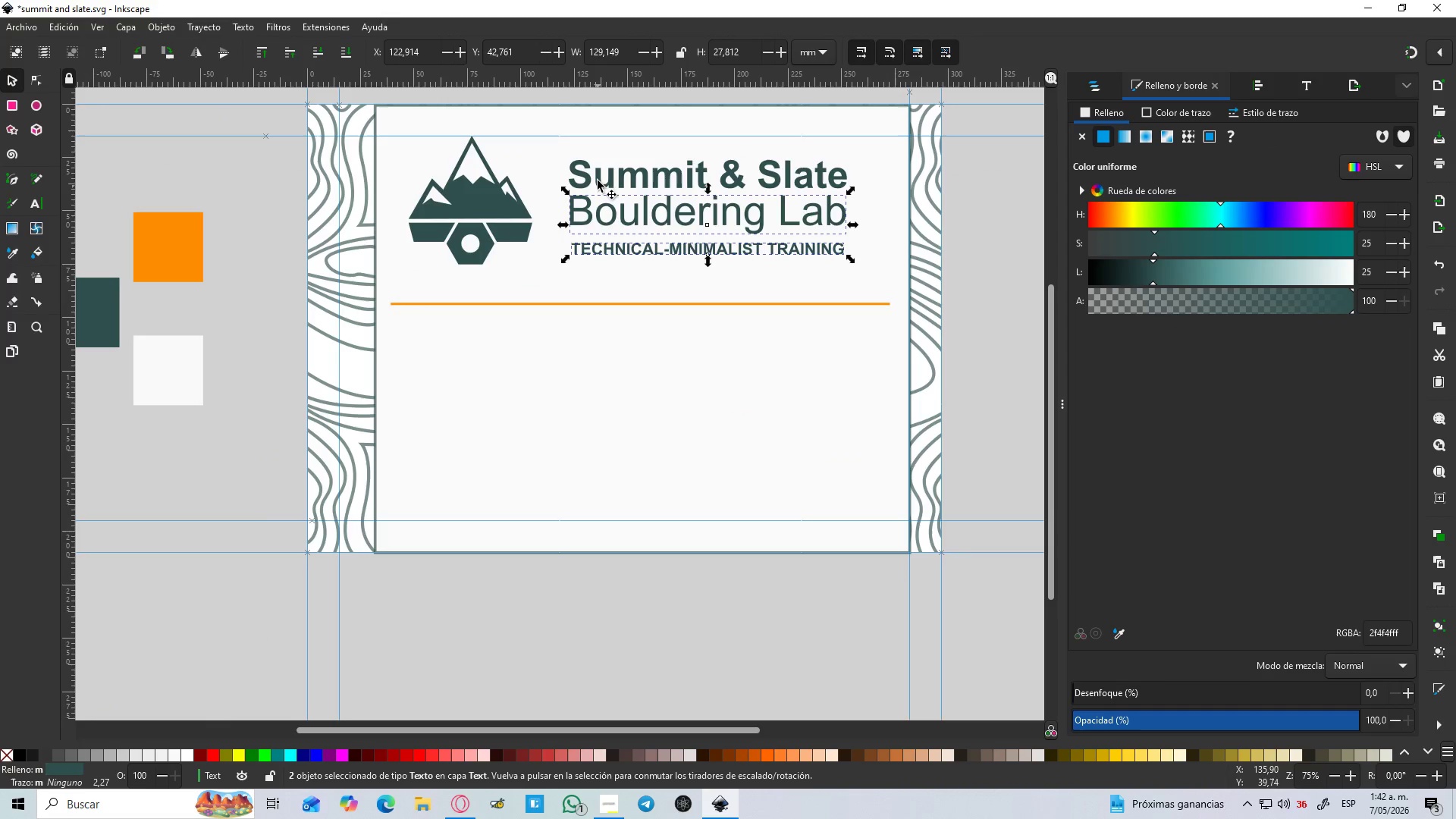 
left_click([598, 177])
 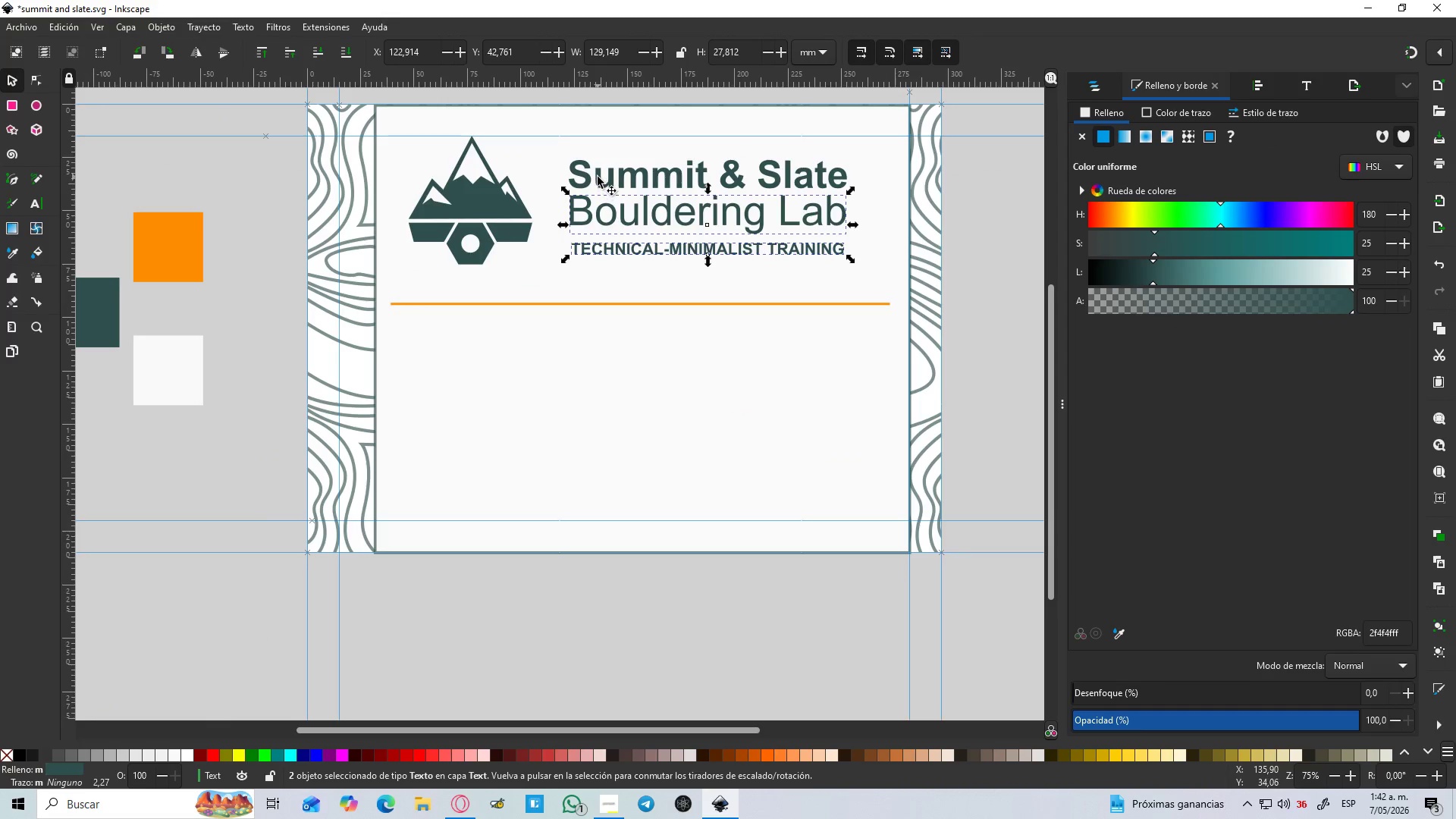 
hold_key(key=ShiftLeft, duration=0.33)
 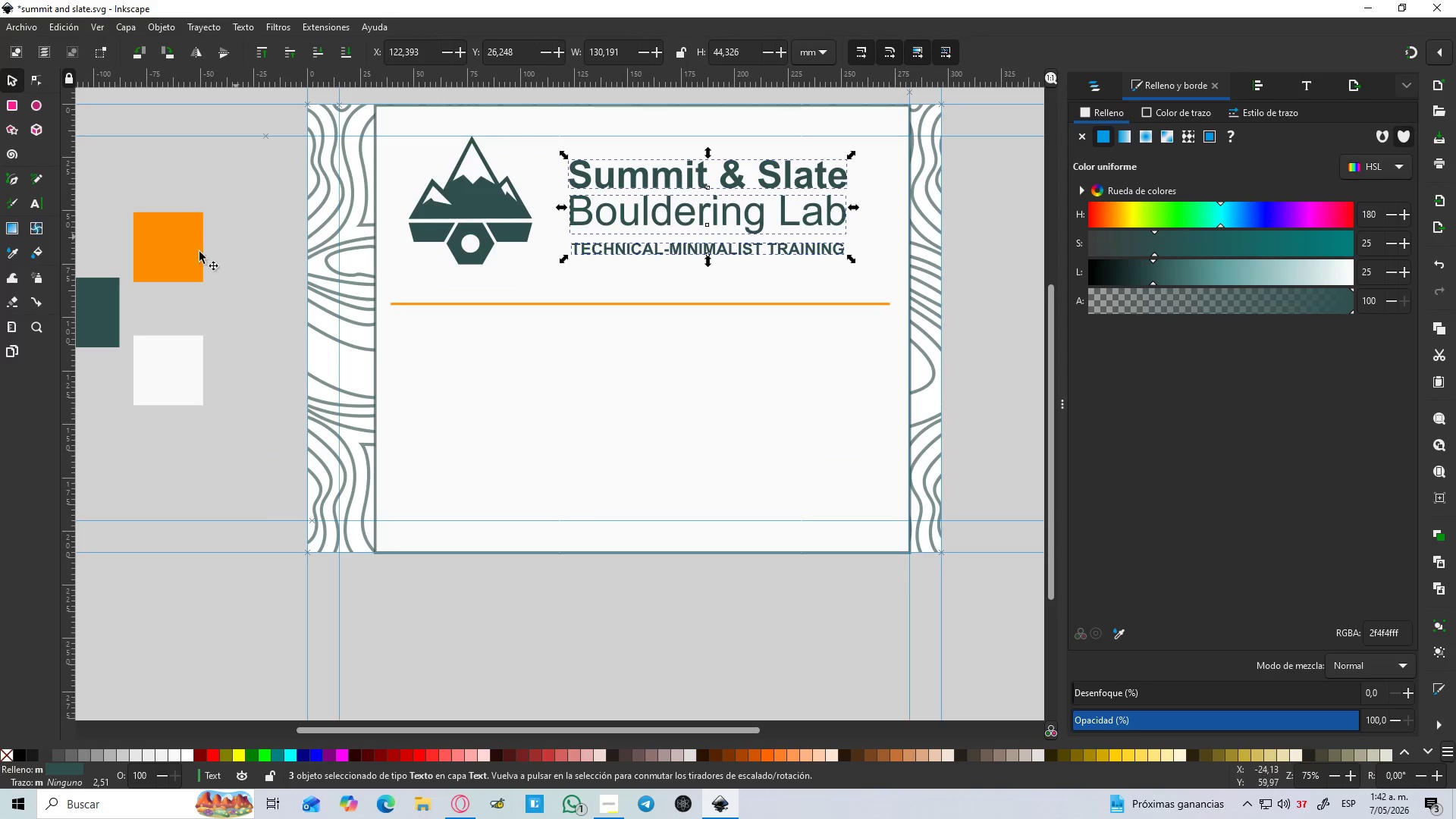 
key(D)
 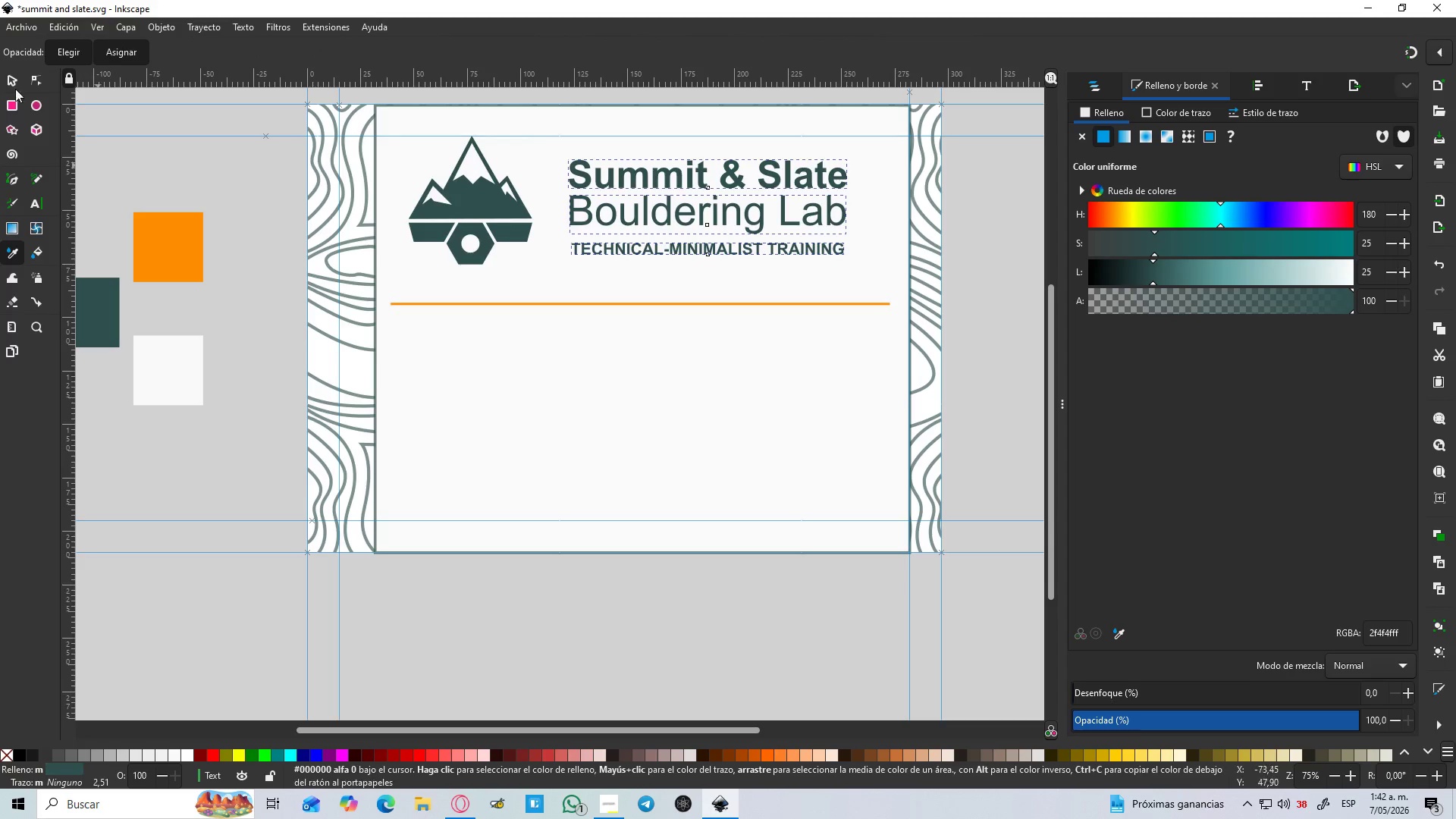 
left_click([12, 82])
 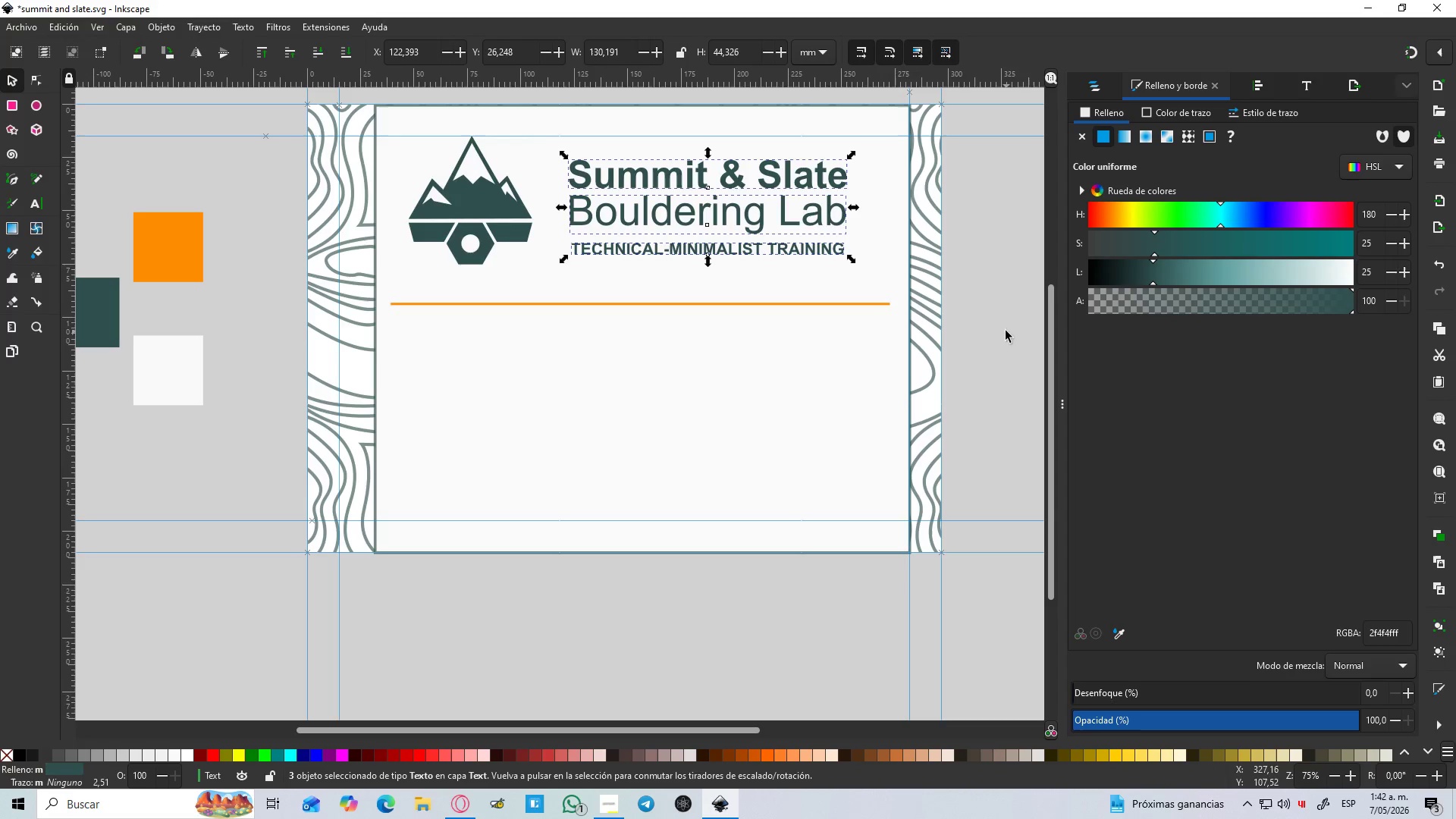 
left_click([949, 311])
 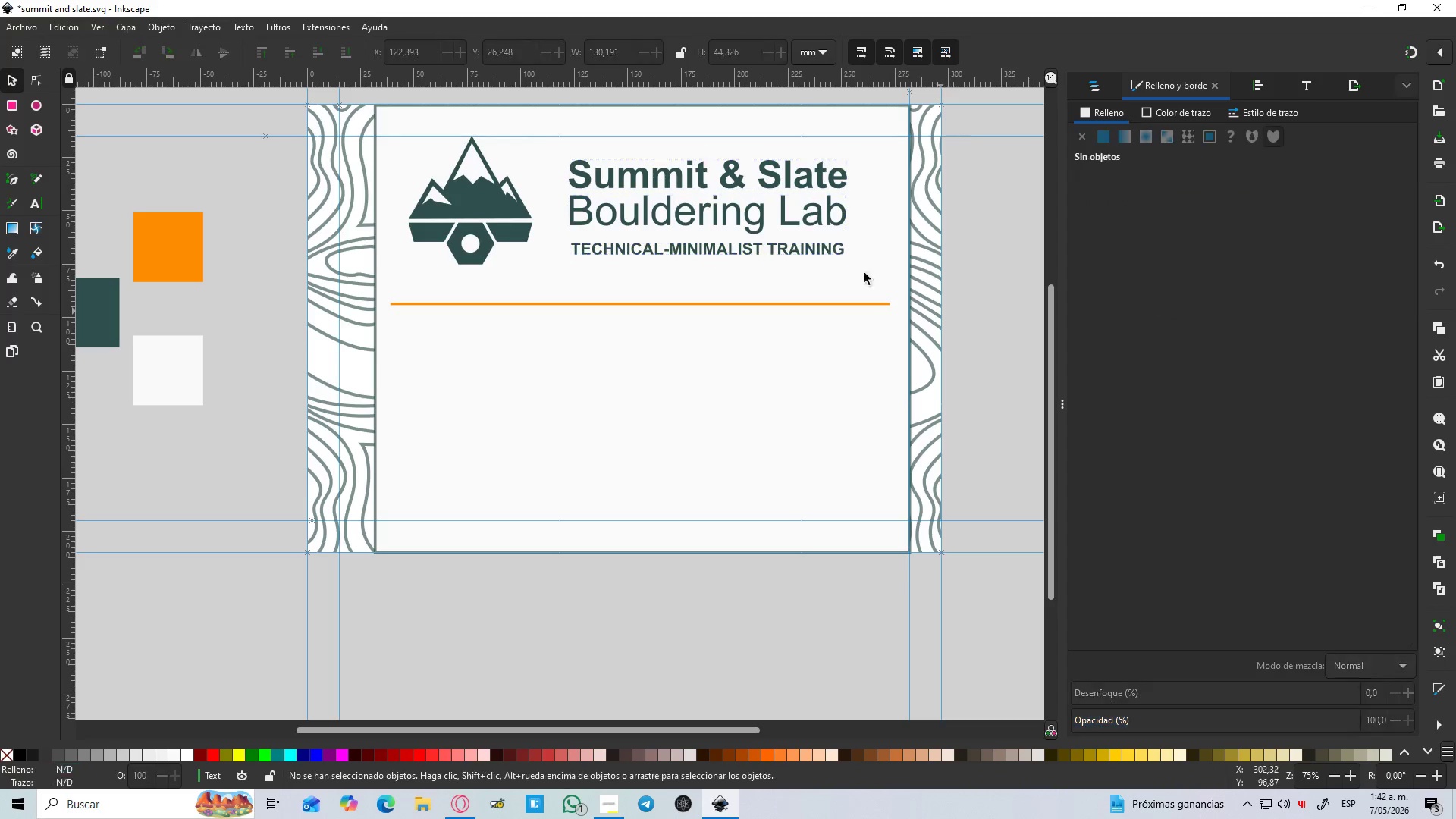 
hold_key(key=ControlLeft, duration=1.0)
scroll: coordinate [766, 234], scroll_direction: up, amount: 2.0
 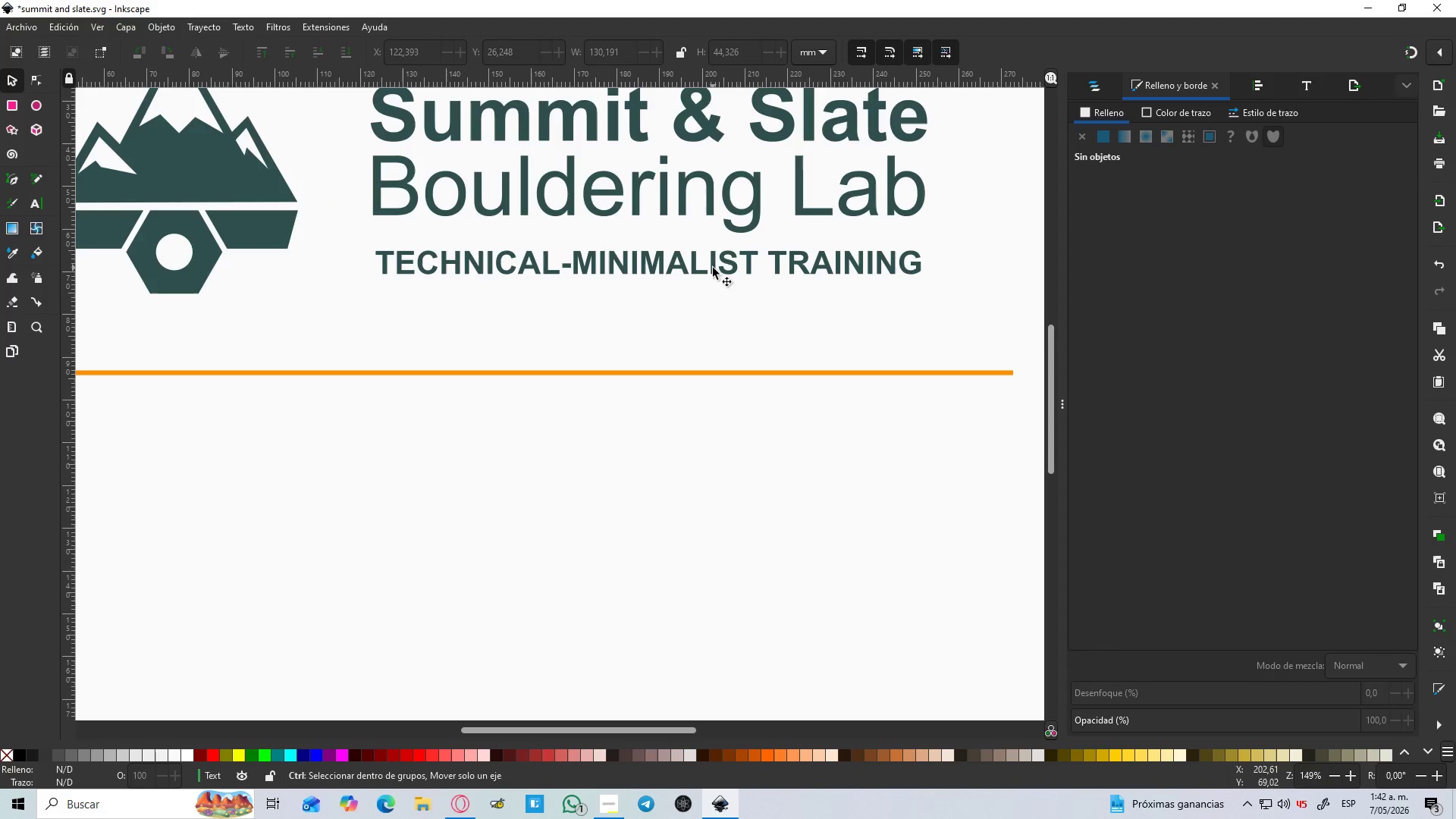 
left_click([713, 268])
 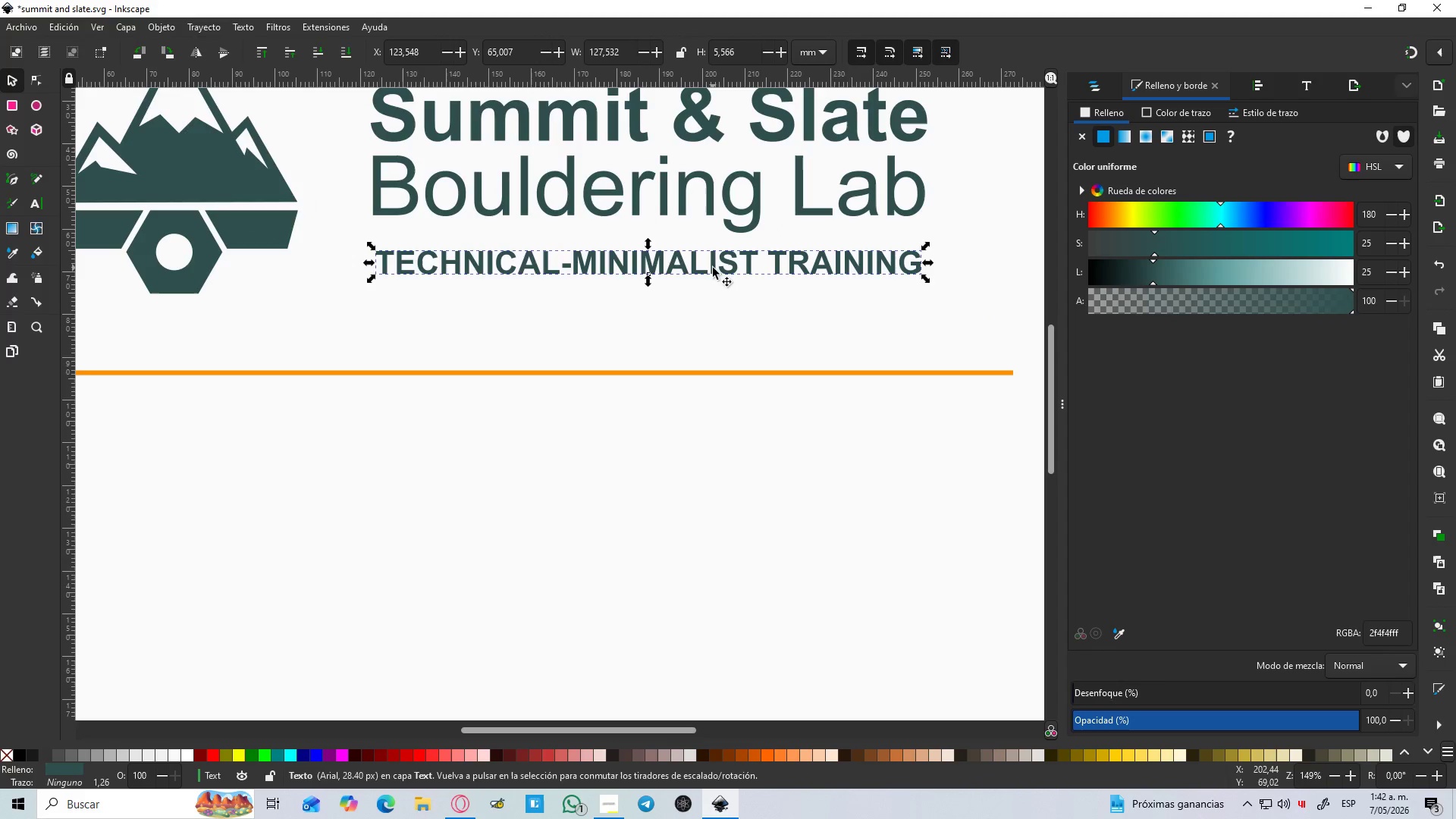 
key(Control+ControlLeft)
 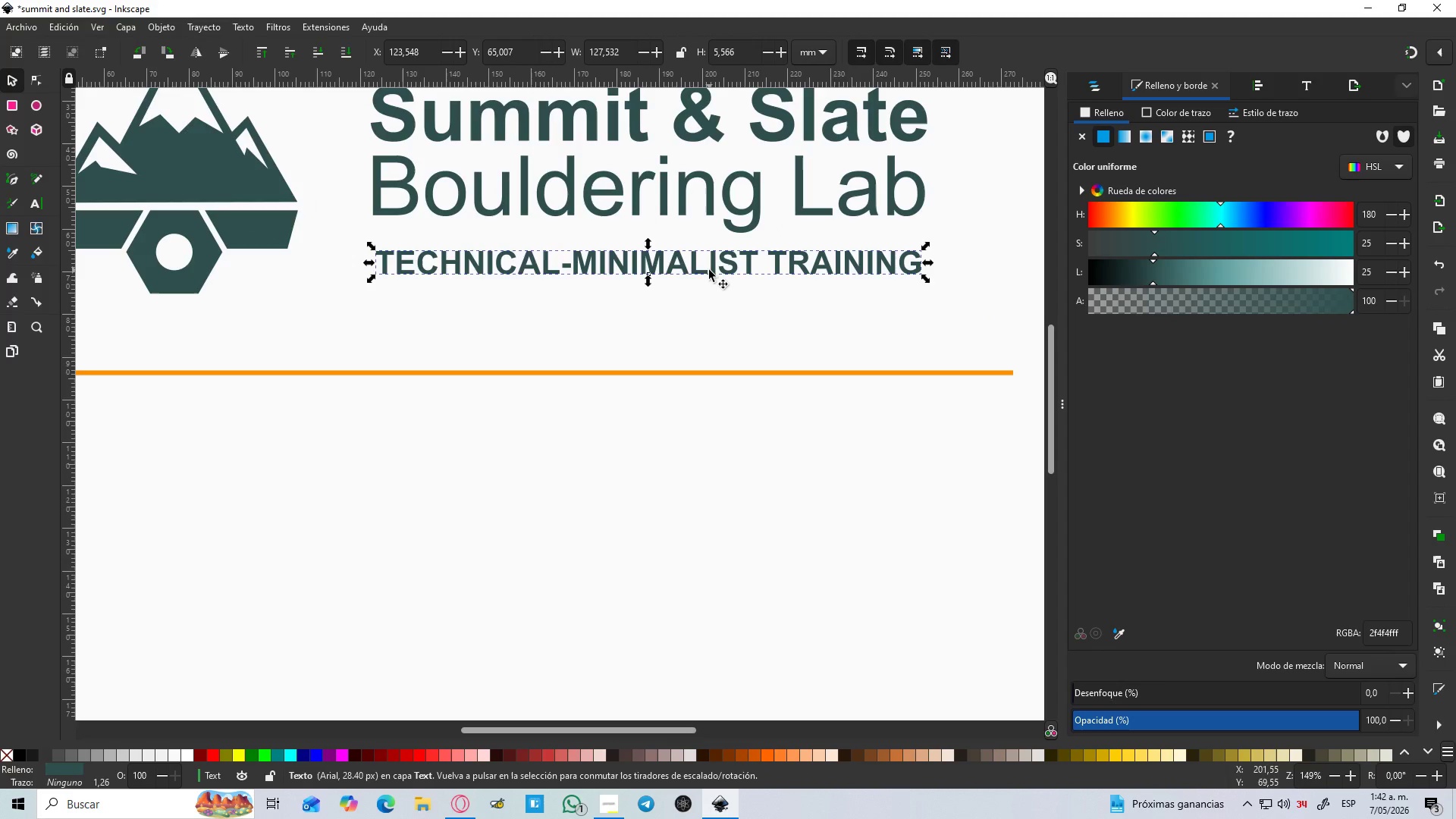 
key(Control+D)
 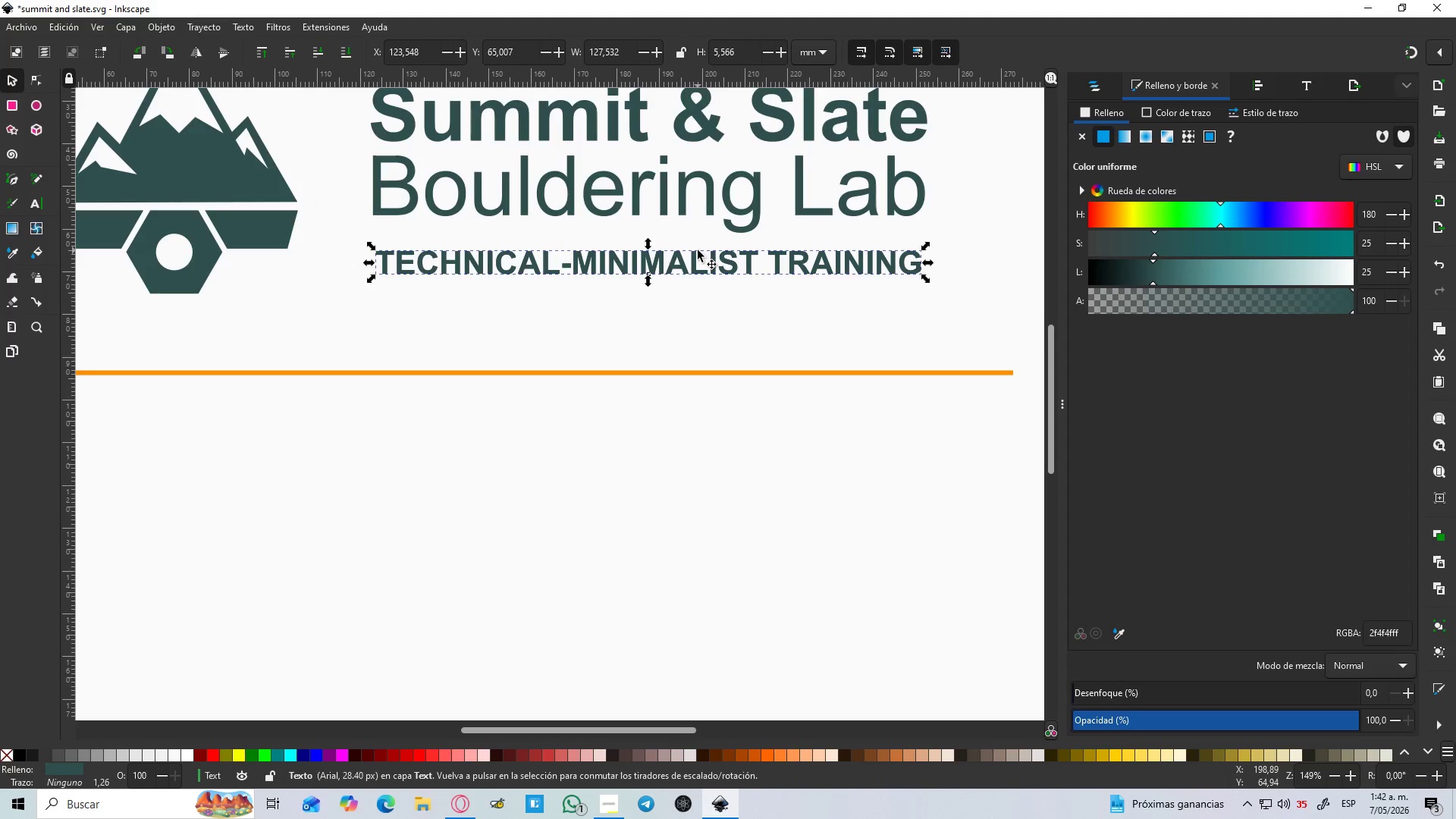 
left_click_drag(start_coordinate=[696, 259], to_coordinate=[696, 303])
 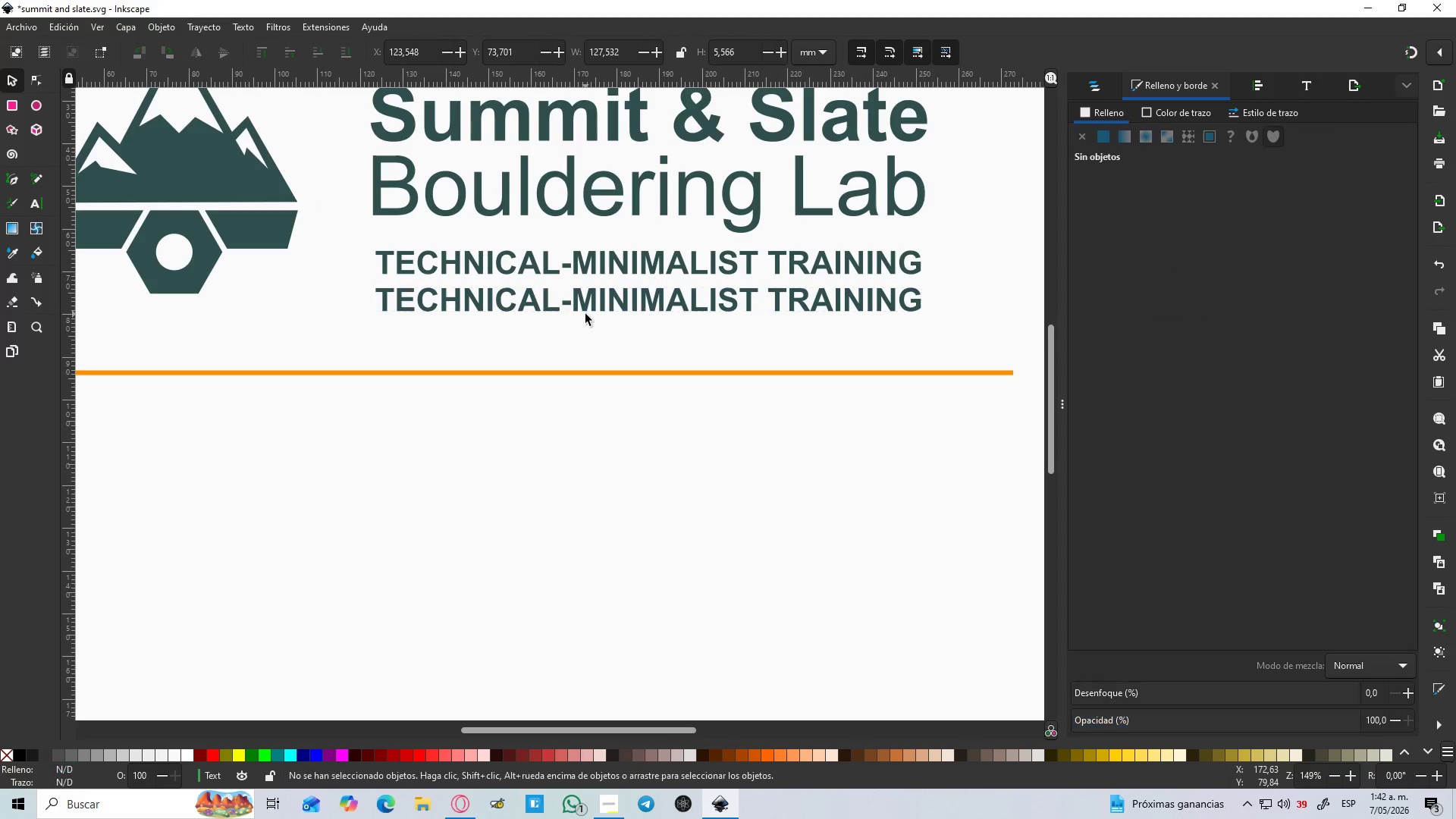 
left_click([585, 314])
 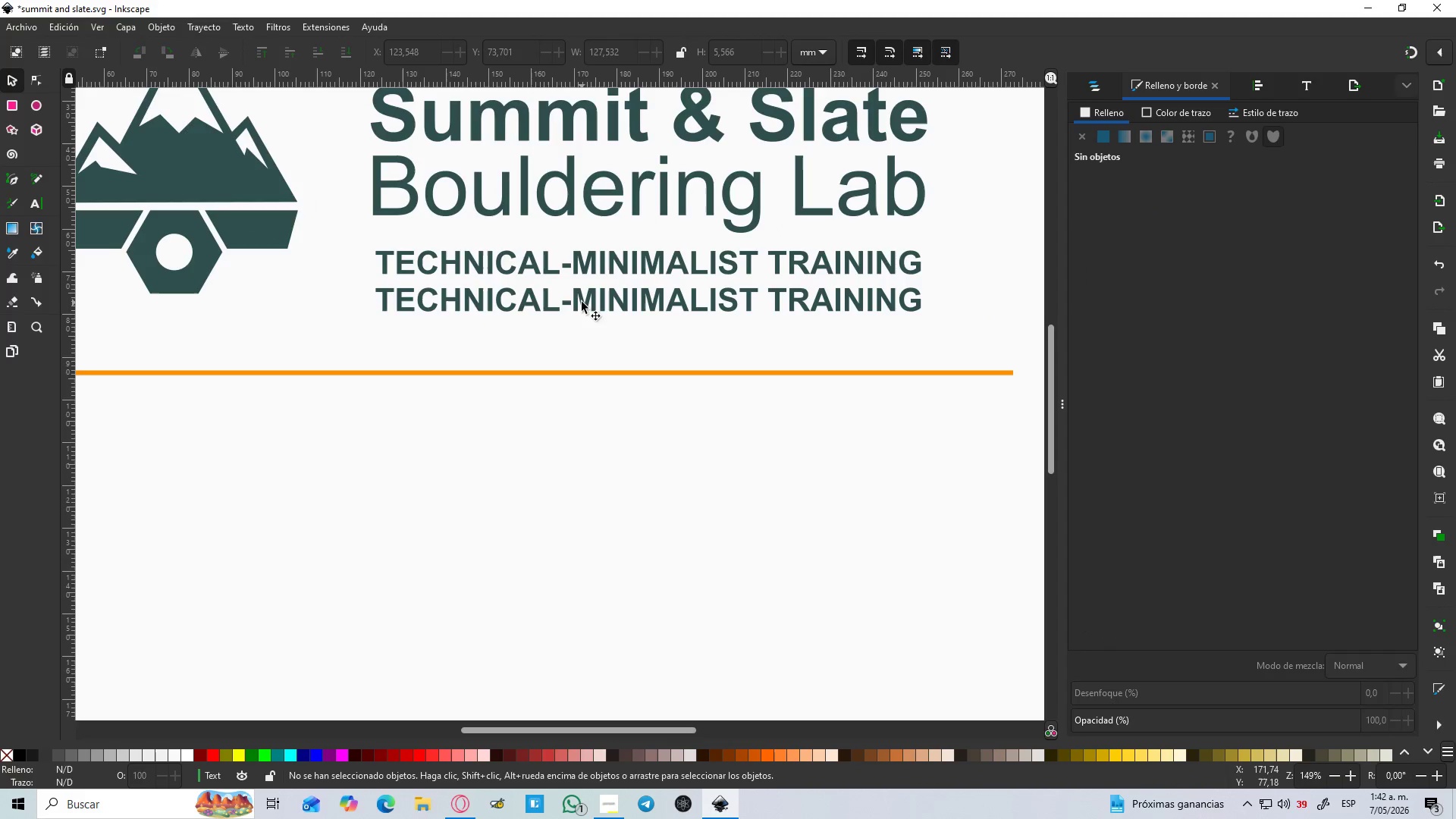 
double_click([582, 302])
 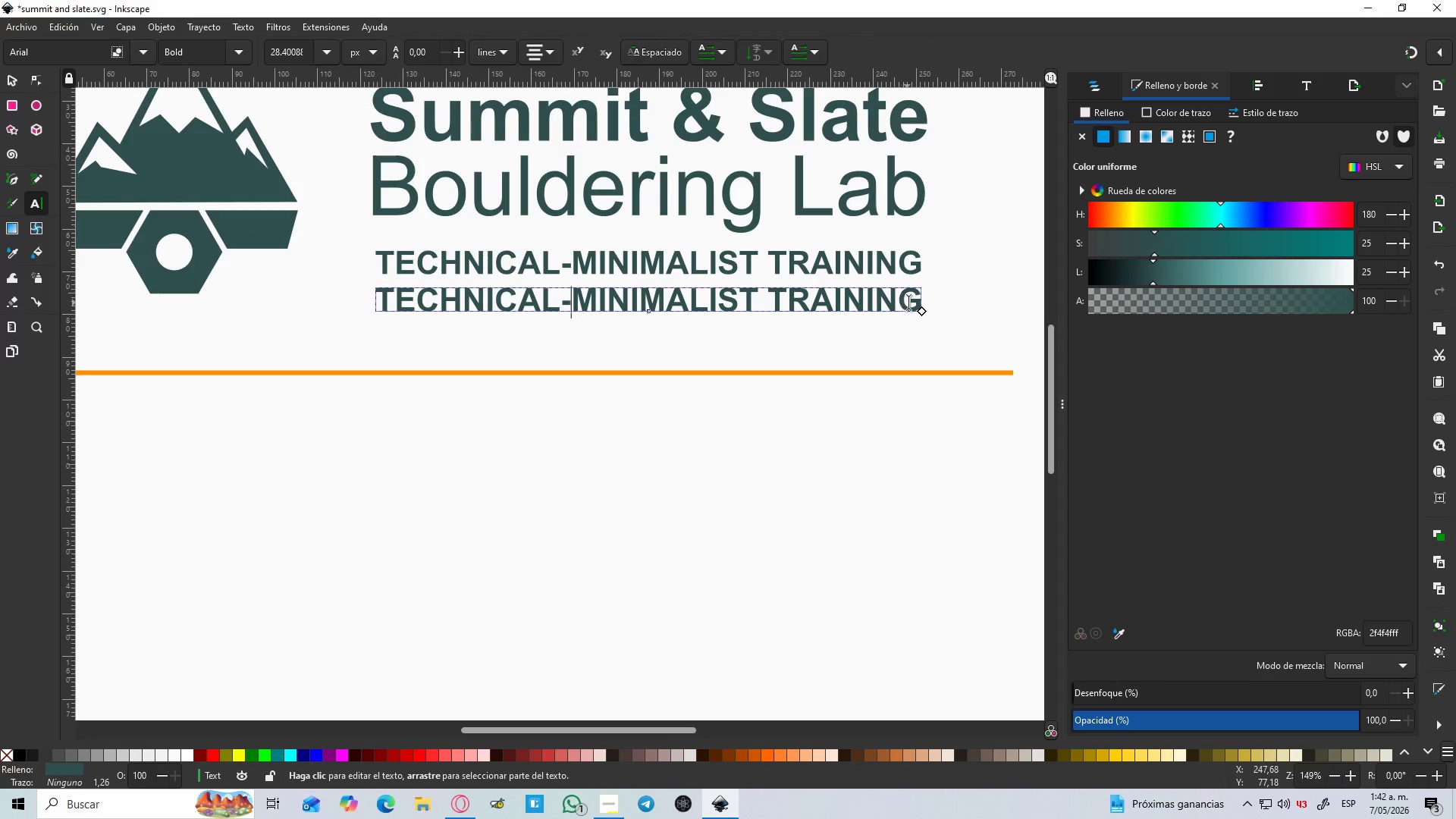 
left_click_drag(start_coordinate=[918, 303], to_coordinate=[368, 309])
 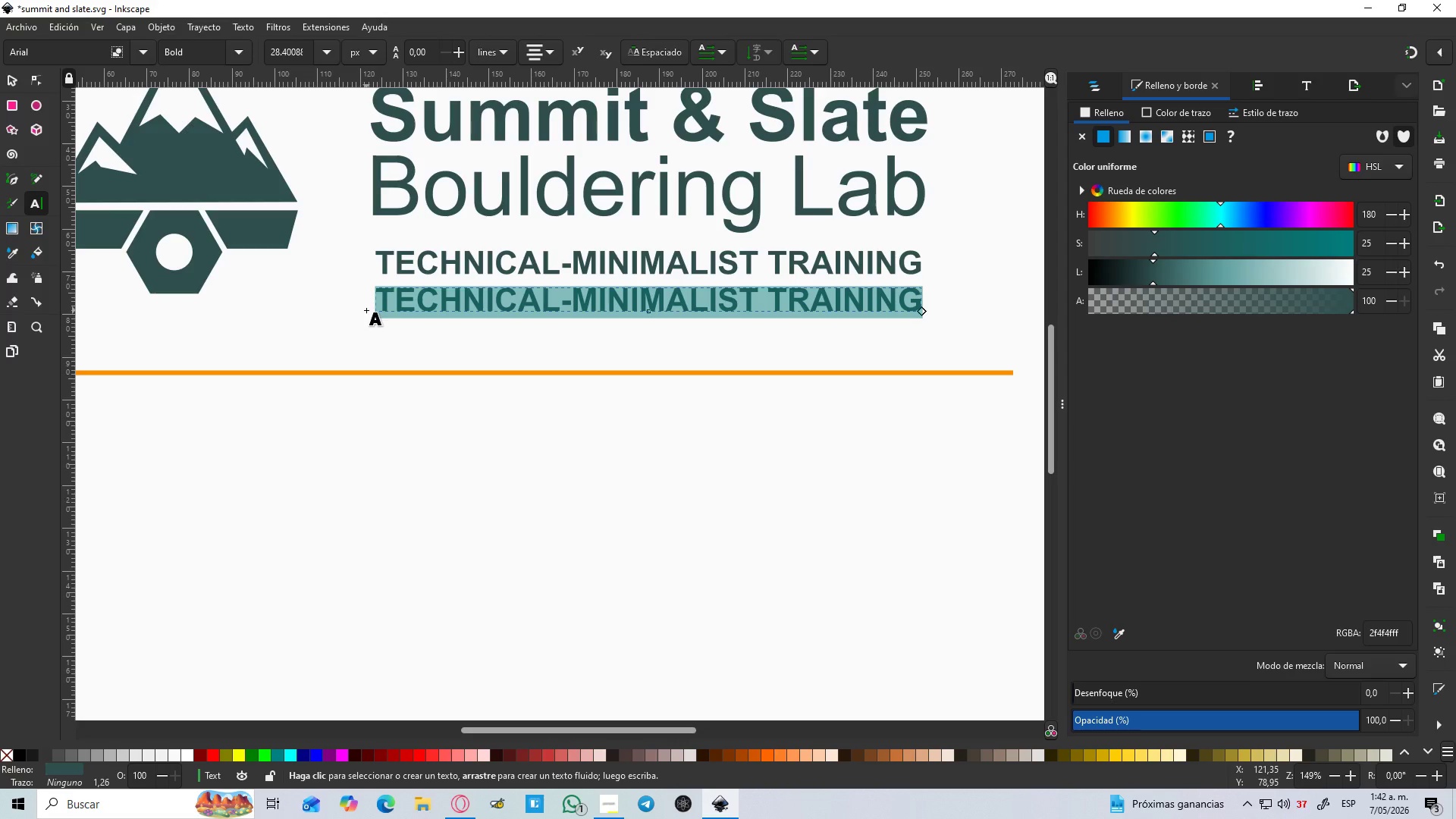 
type(PARTENERSHIP AGG)
key(Backspace)
type(REEMENT ^)
 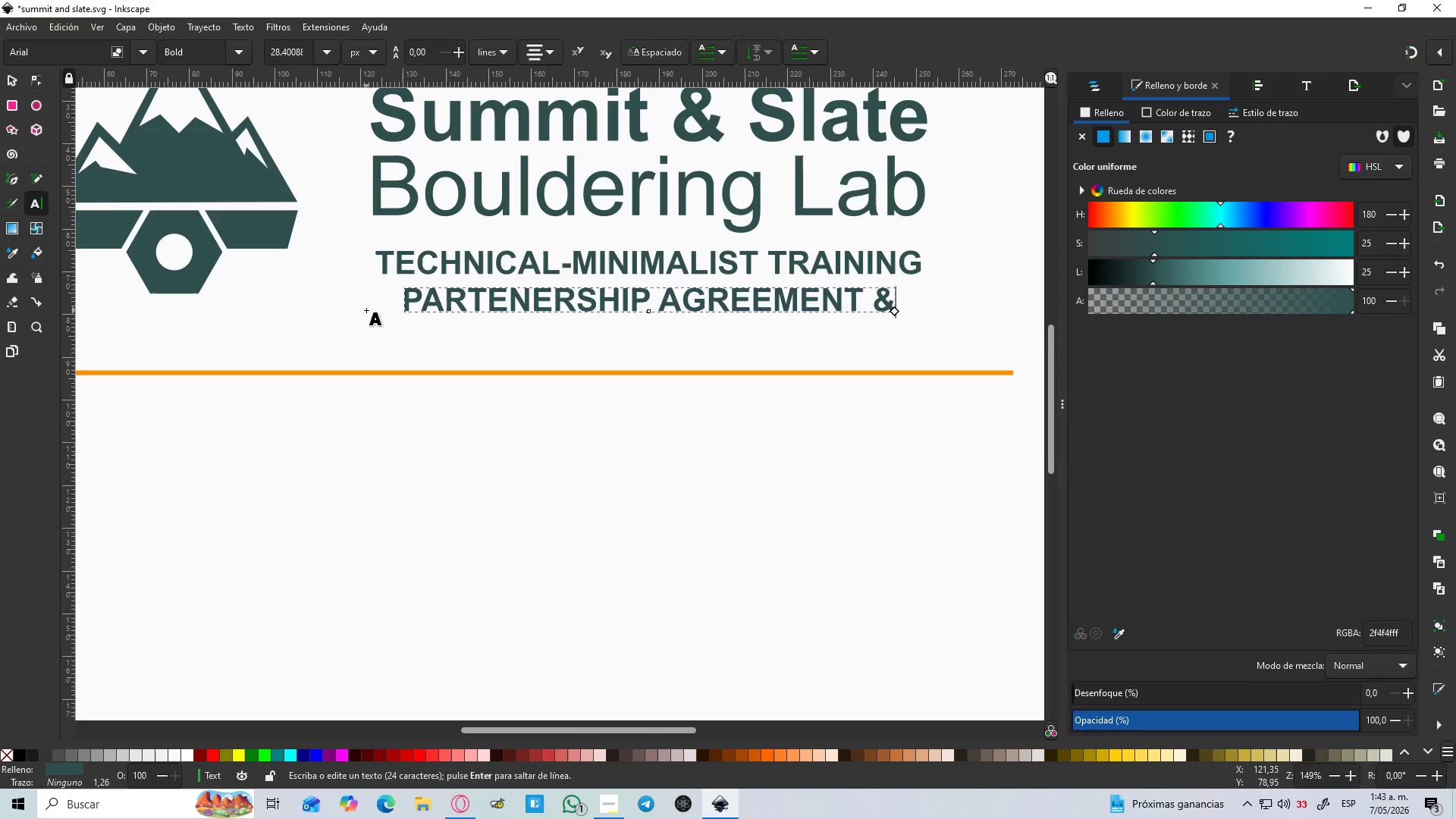 
wait(62.33)
 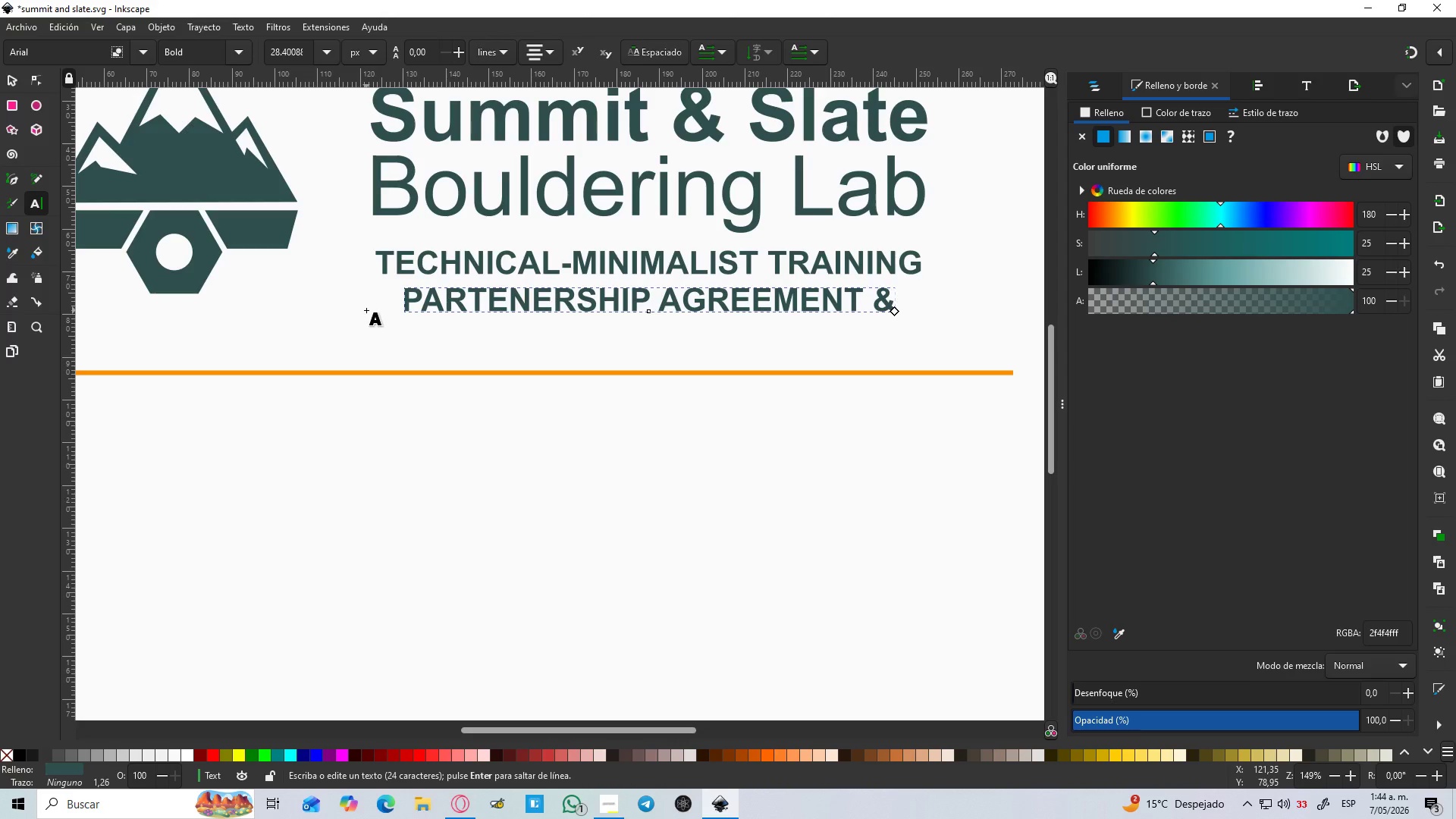 
type( LIABIL)
 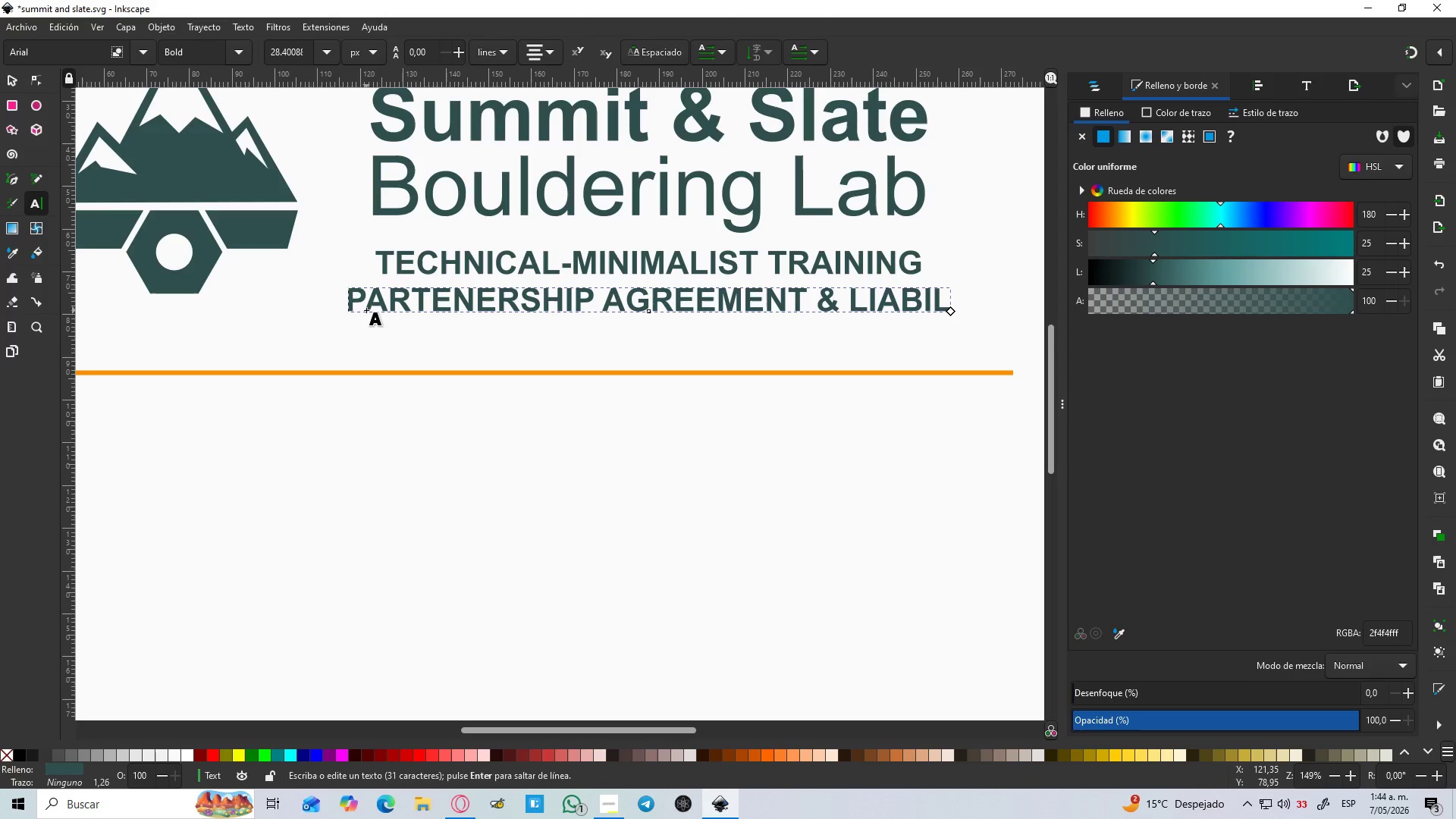 
type(ITY WAIVER)
 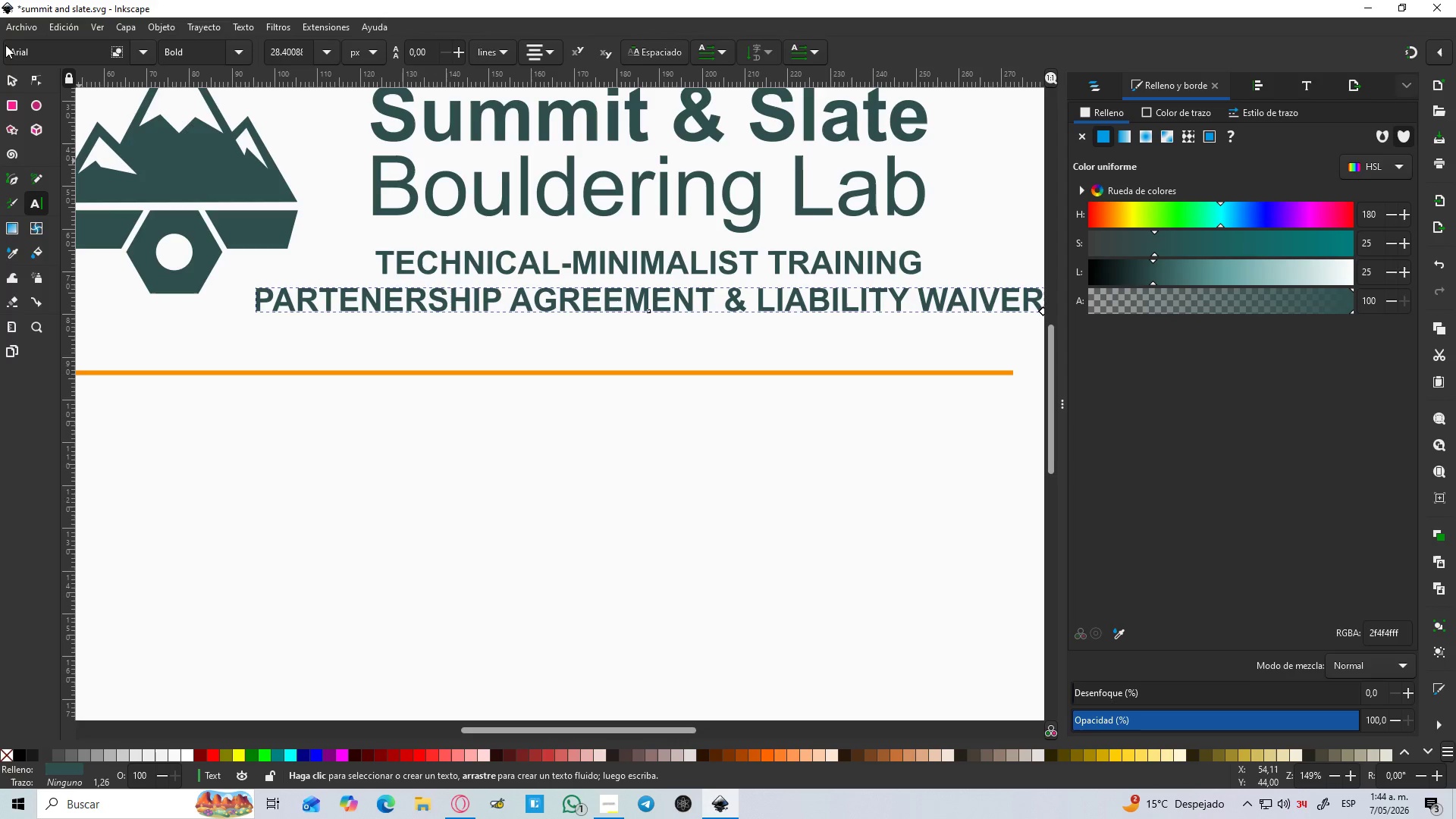 
left_click([17, 80])
 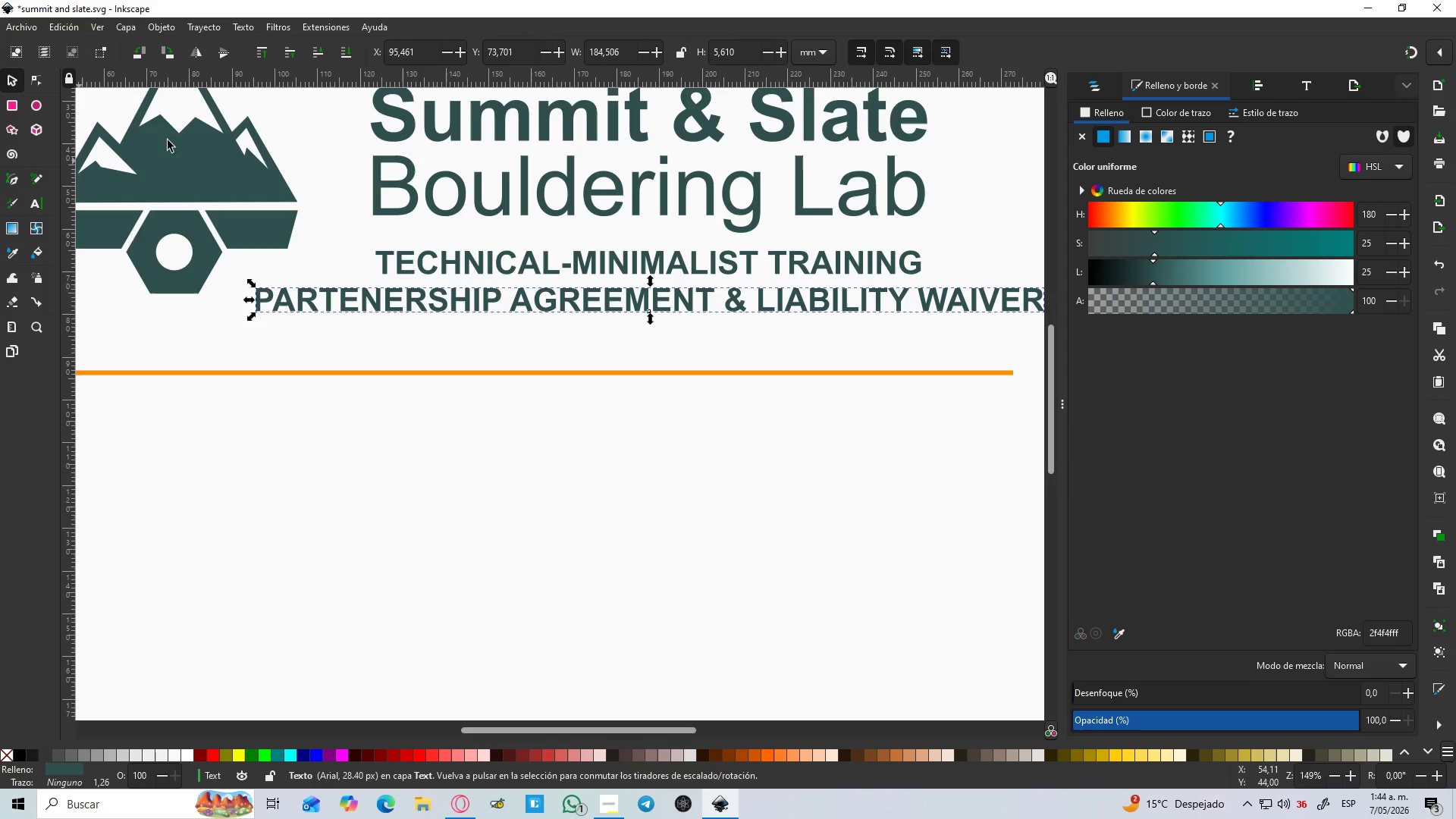 
hold_key(key=ControlLeft, duration=1.51)
scroll: coordinate [469, 225], scroll_direction: down, amount: 2.0
 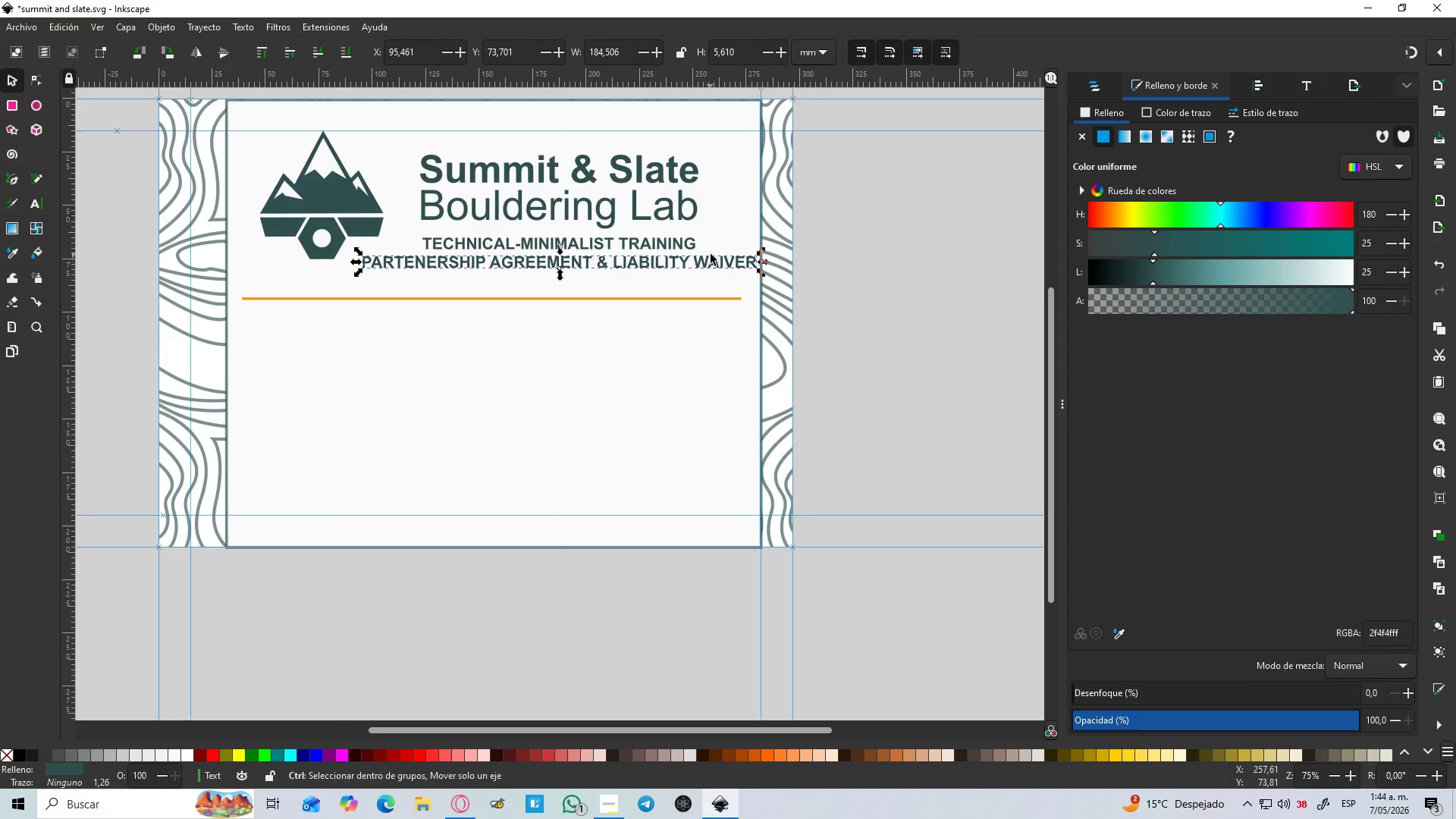 
scroll: coordinate [721, 249], scroll_direction: up, amount: 1.0
 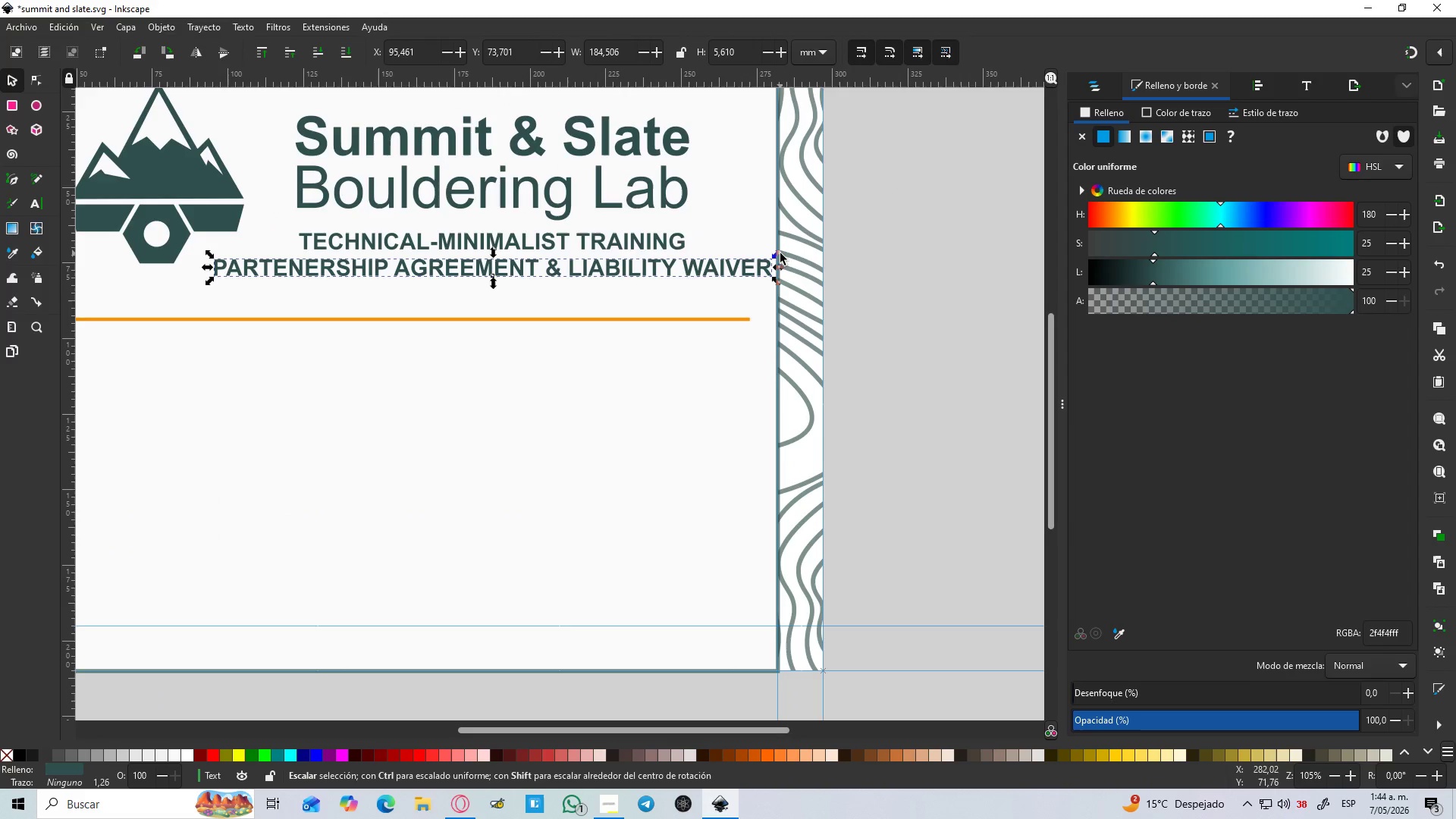 
hold_key(key=ControlLeft, duration=1.81)
hold_key(key=ShiftLeft, duration=1.5)
left_click_drag(start_coordinate=[780, 257], to_coordinate=[774, 259])
 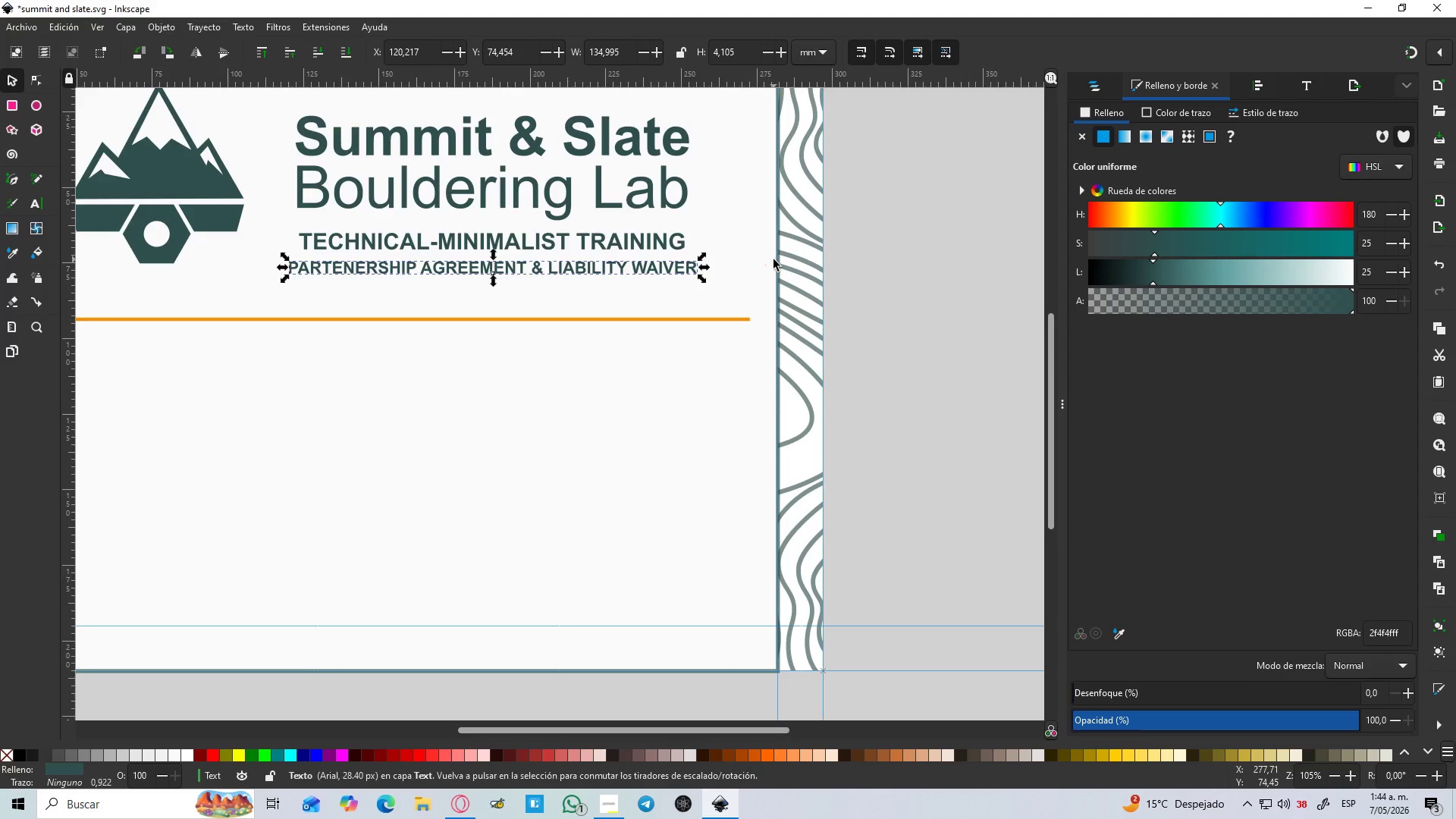 
key(Control+Shift+ShiftLeft)
 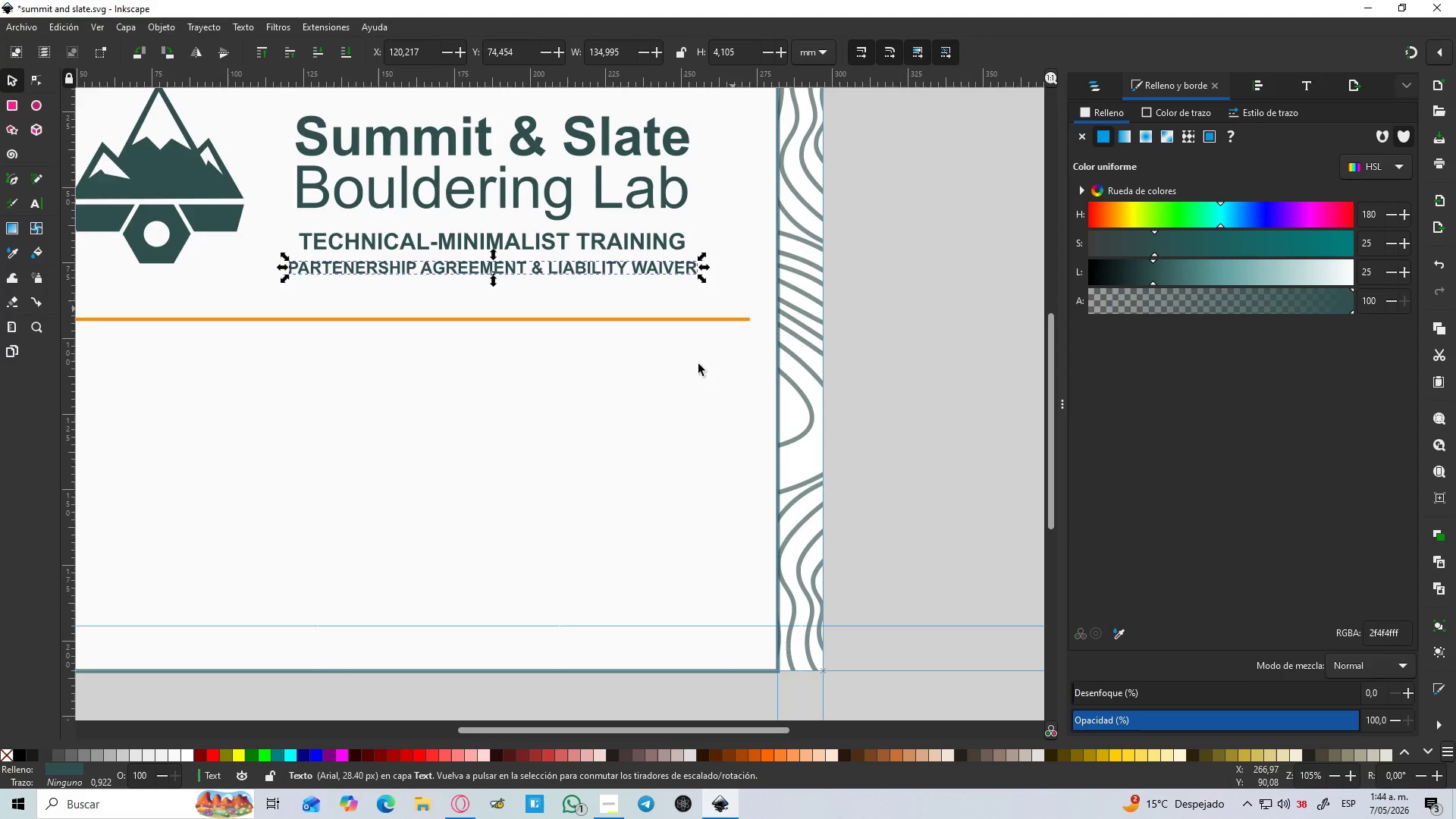 
left_click([674, 403])
 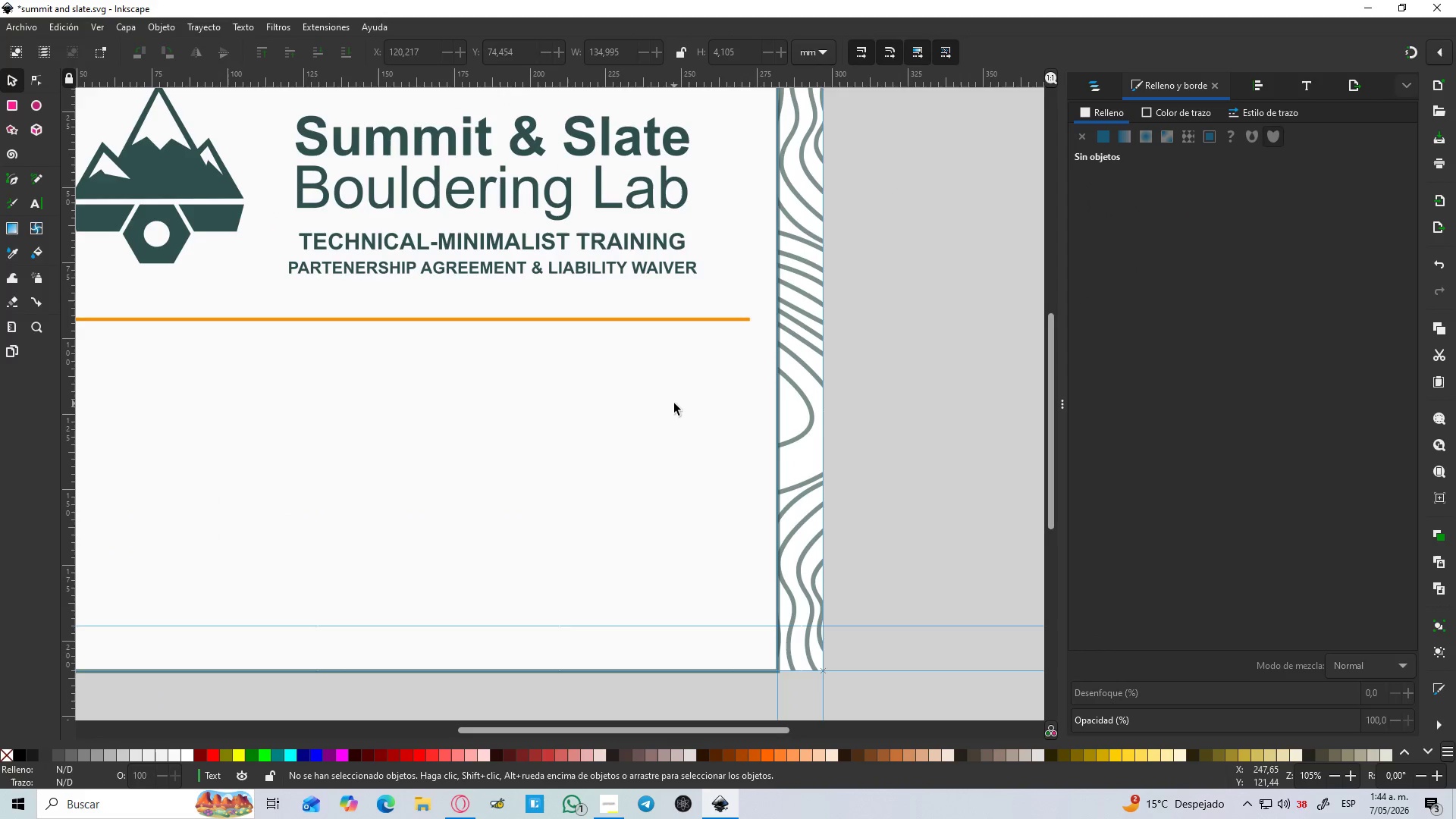 
hold_key(key=ControlLeft, duration=1.52)
scroll: coordinate [663, 397], scroll_direction: down, amount: 2.0
 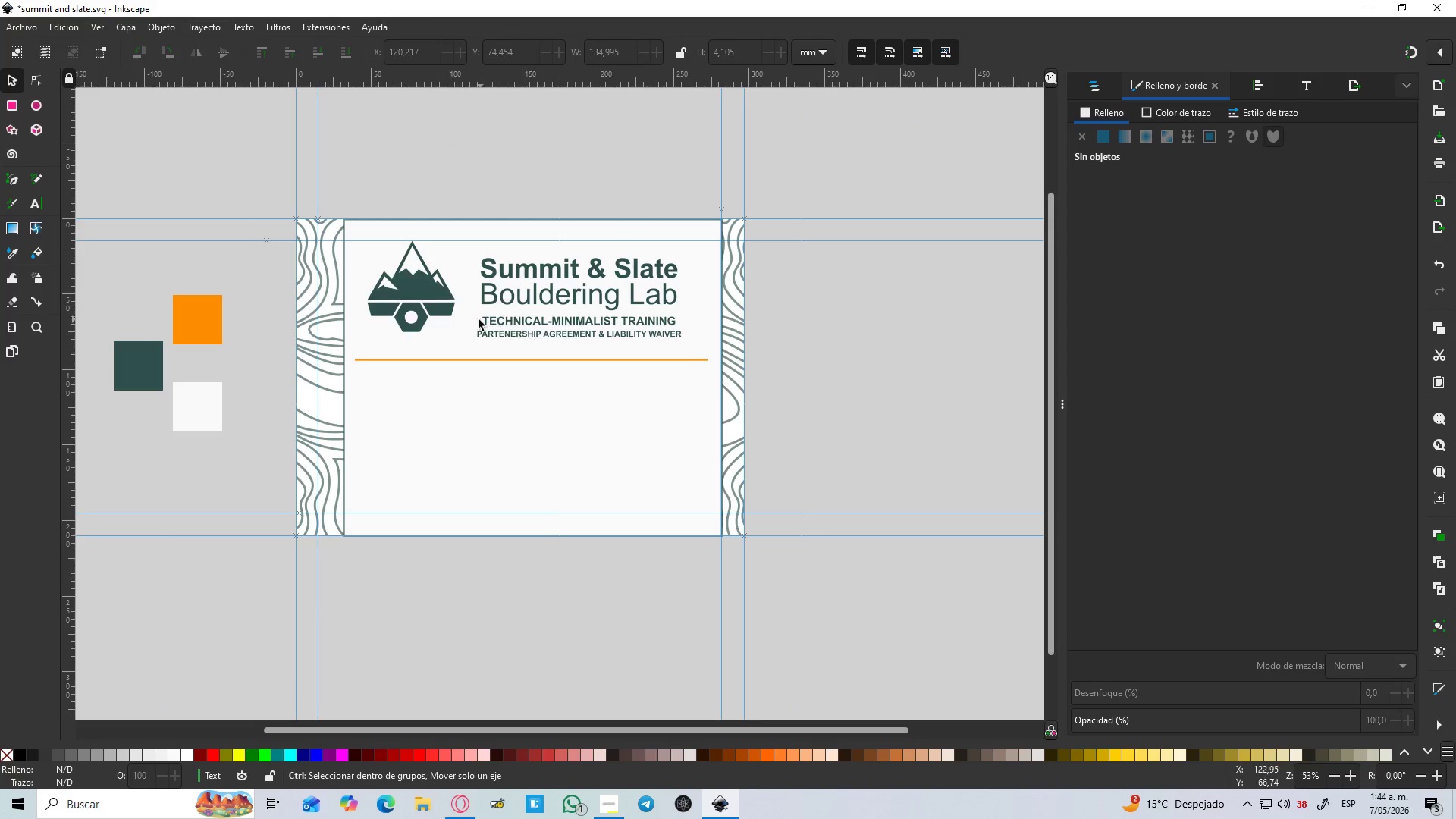 
scroll: coordinate [477, 318], scroll_direction: up, amount: 2.0
 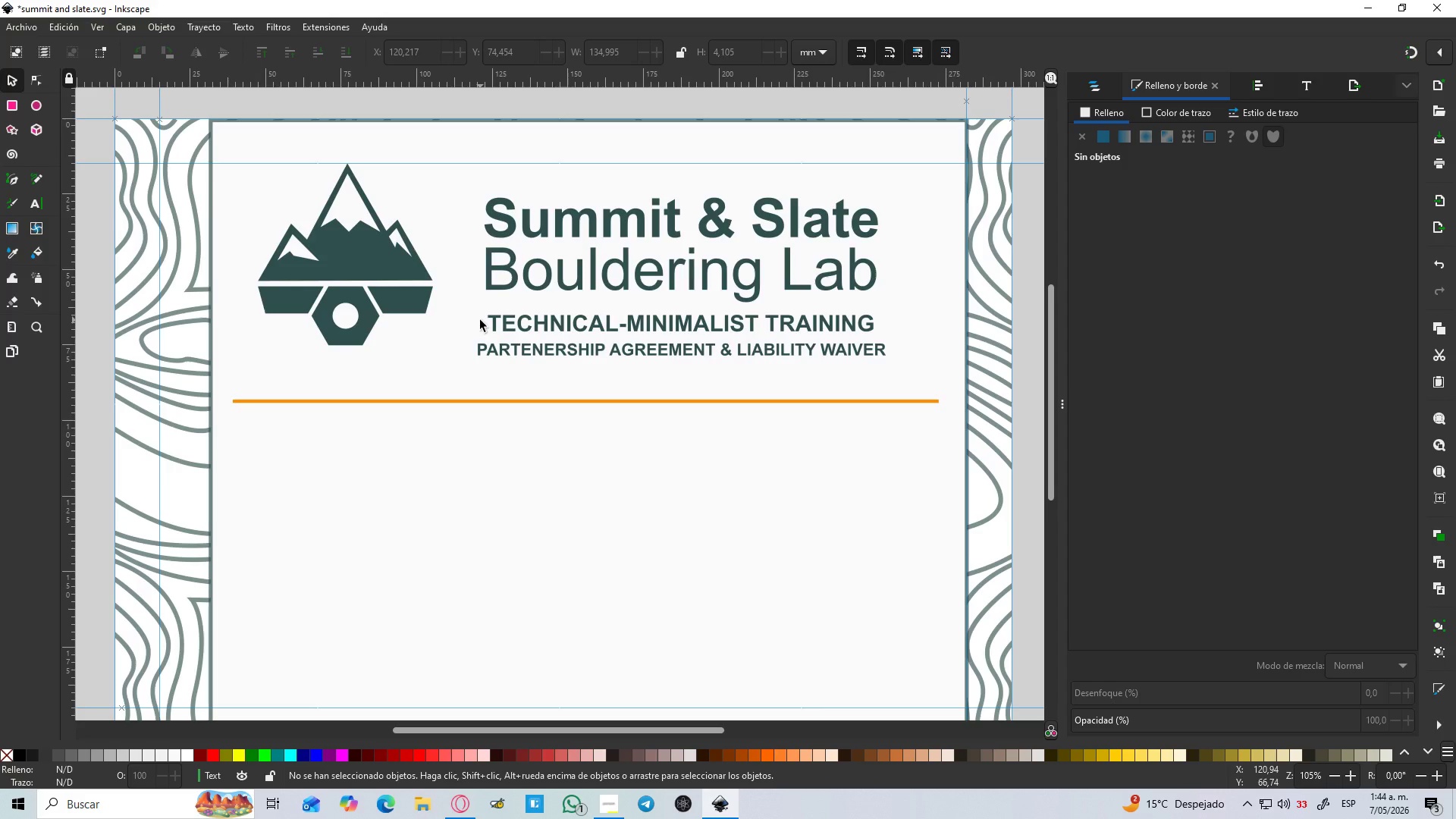 
wait(9.06)
 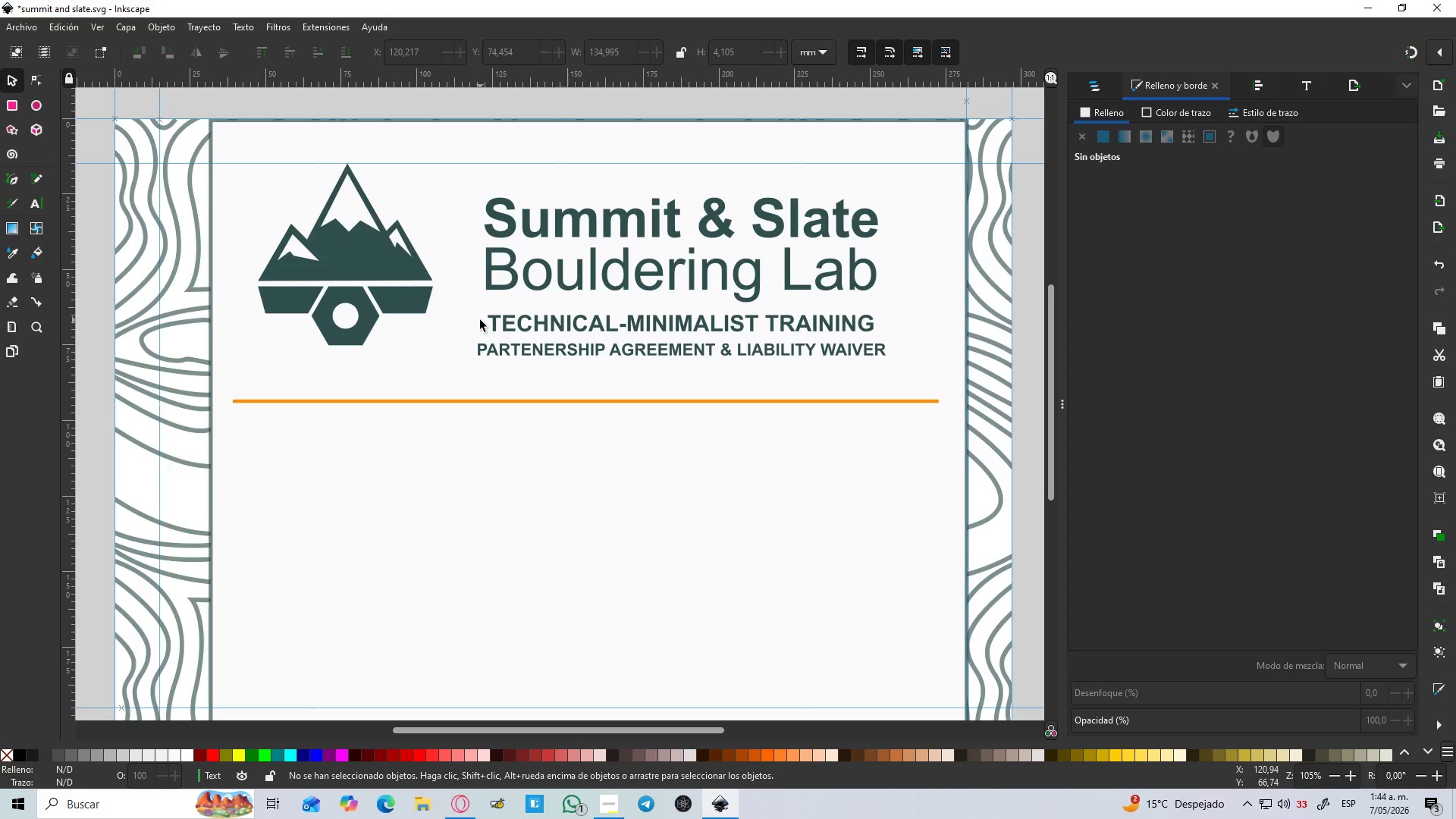 
left_click([549, 353])
 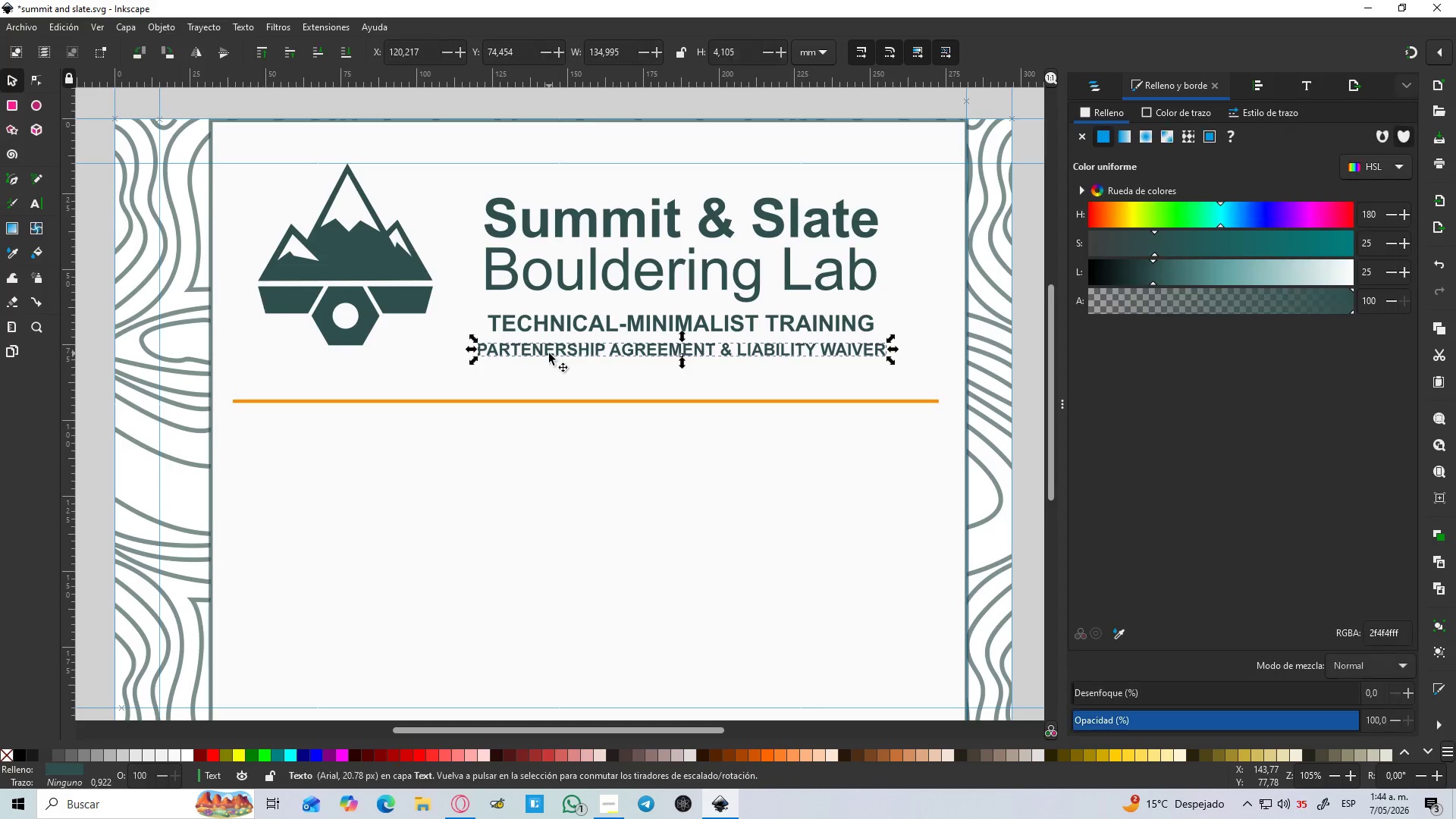 
key(Control+D)
 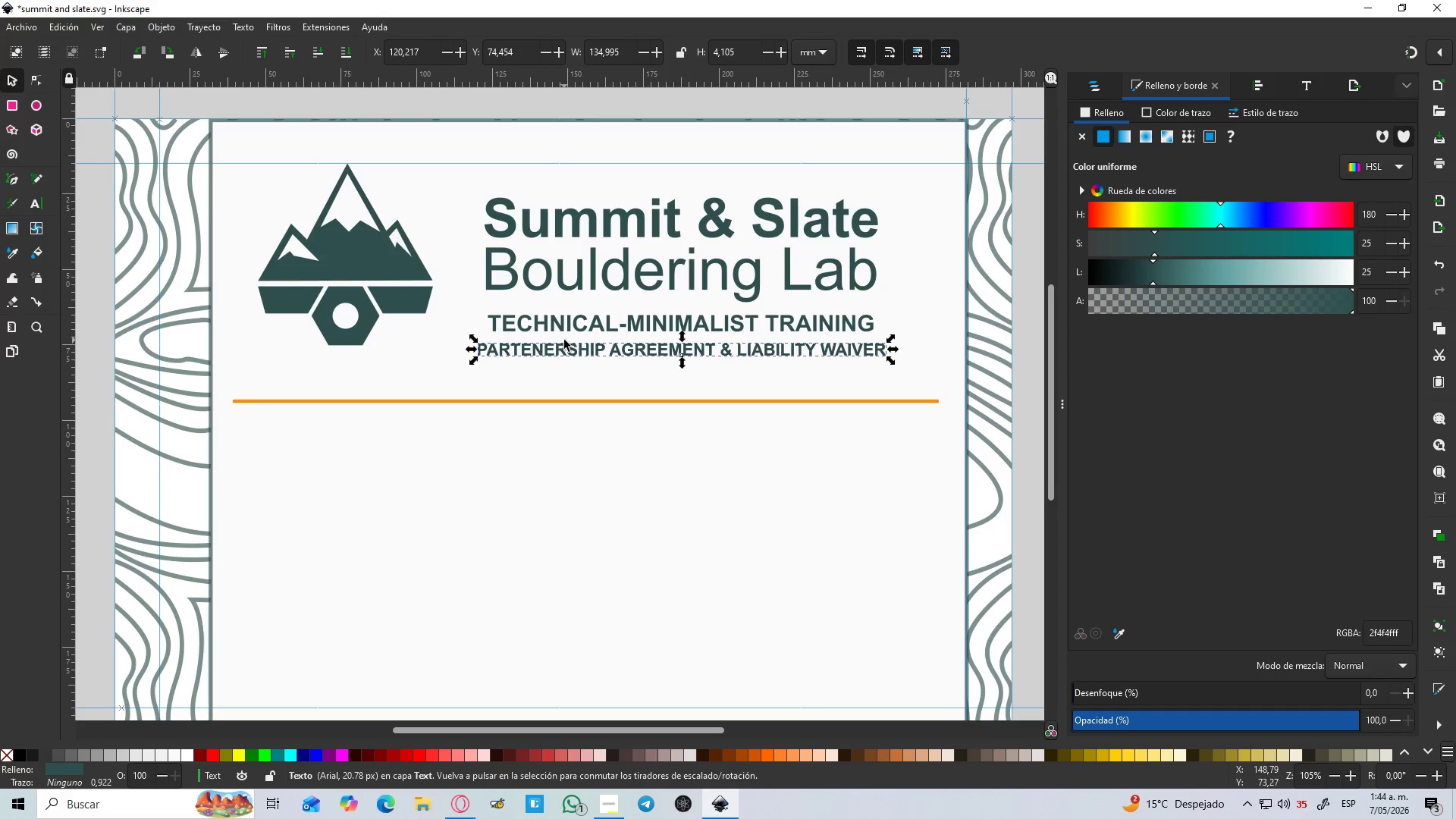 
left_click_drag(start_coordinate=[564, 340], to_coordinate=[508, 361])
 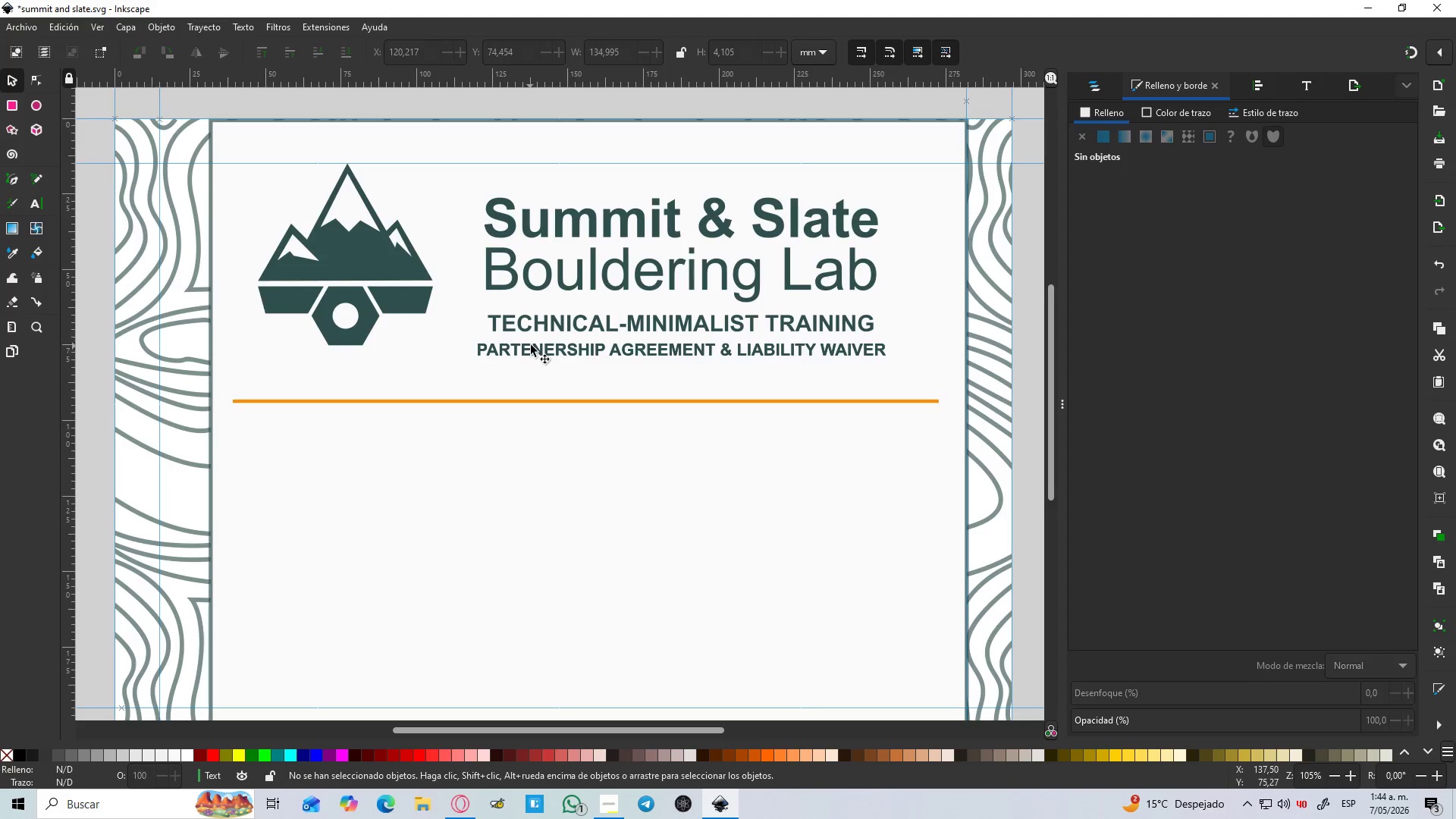 
left_click_drag(start_coordinate=[531, 345], to_coordinate=[290, 388])
 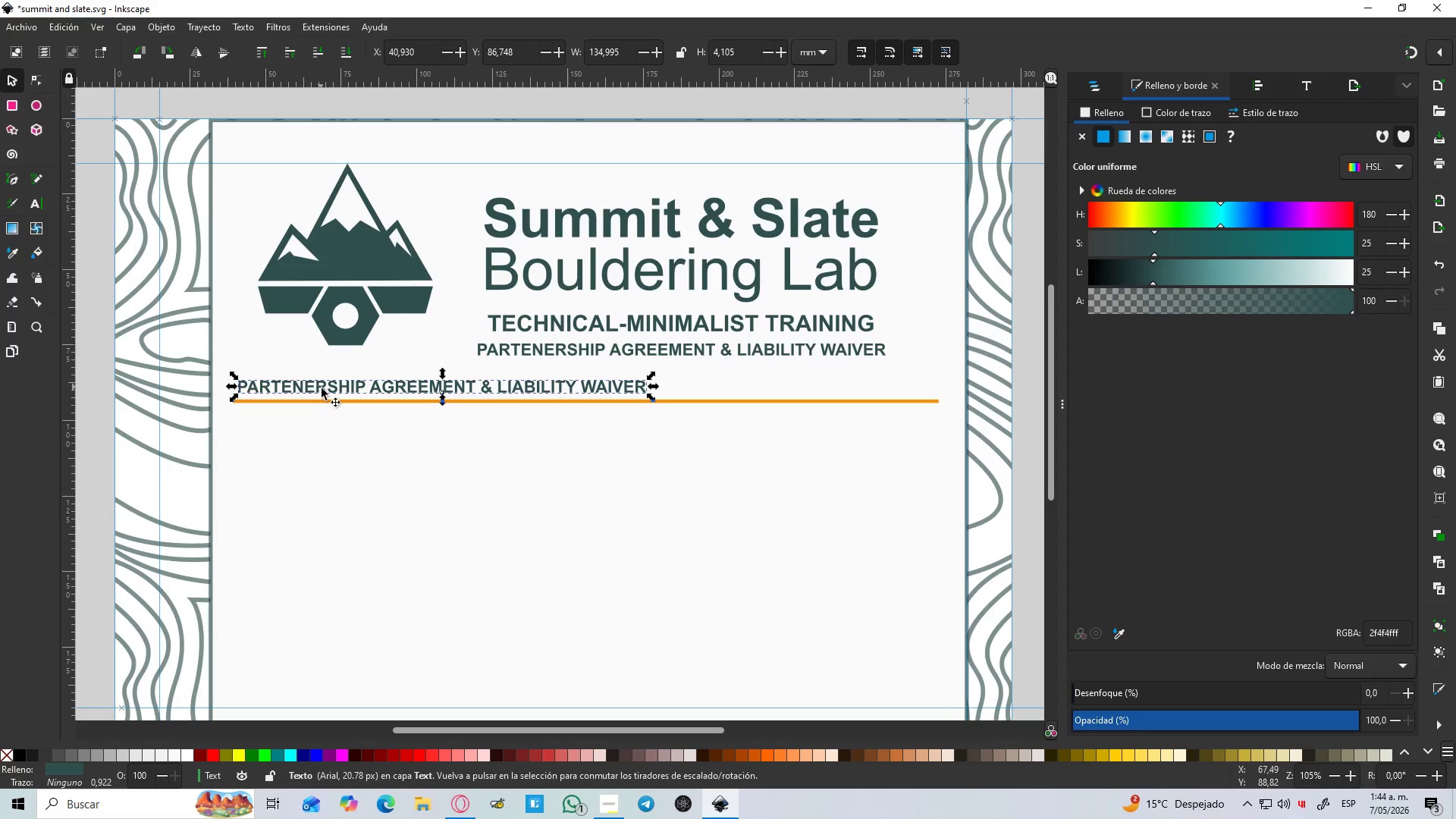 
hold_key(key=ControlLeft, duration=0.48)
 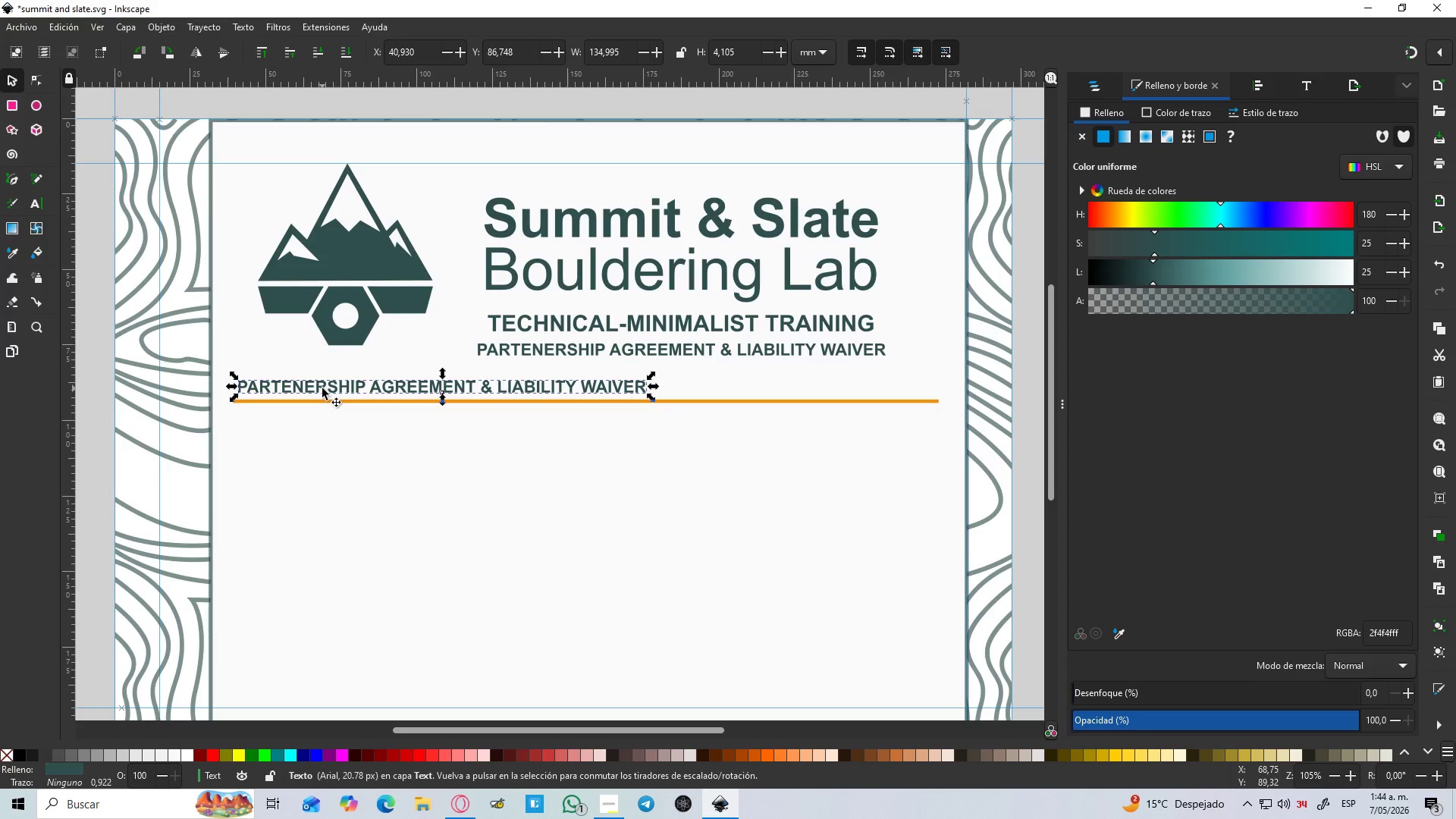 
left_click([614, 810])